 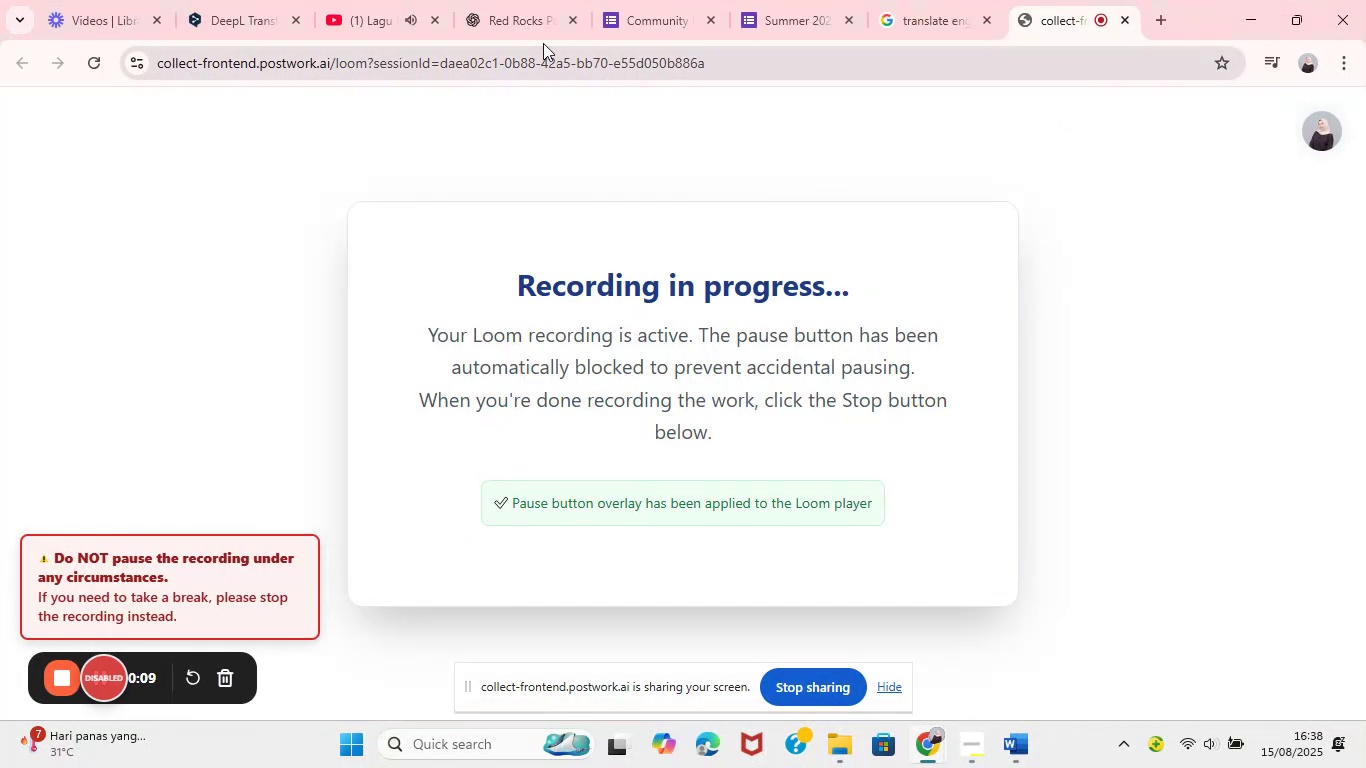 
left_click([84, 0])
 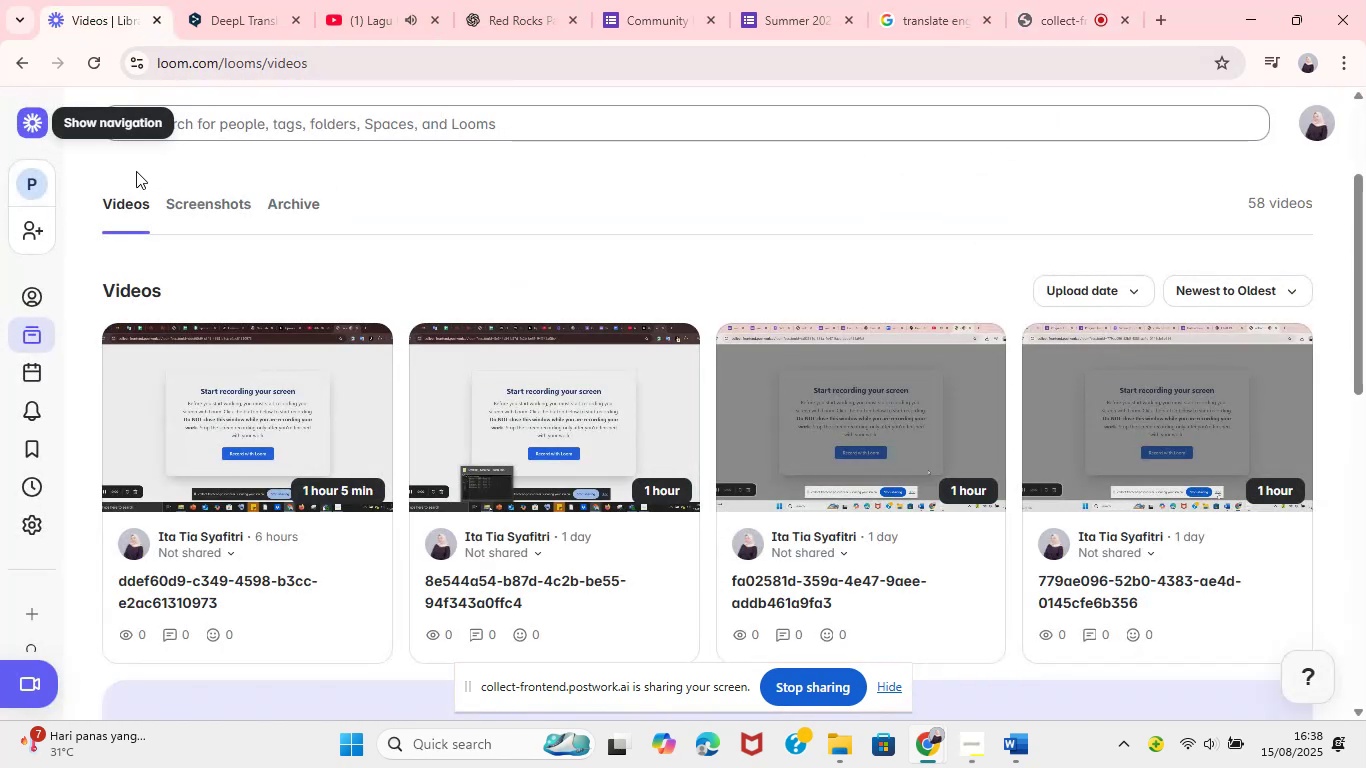 
left_click([97, 65])
 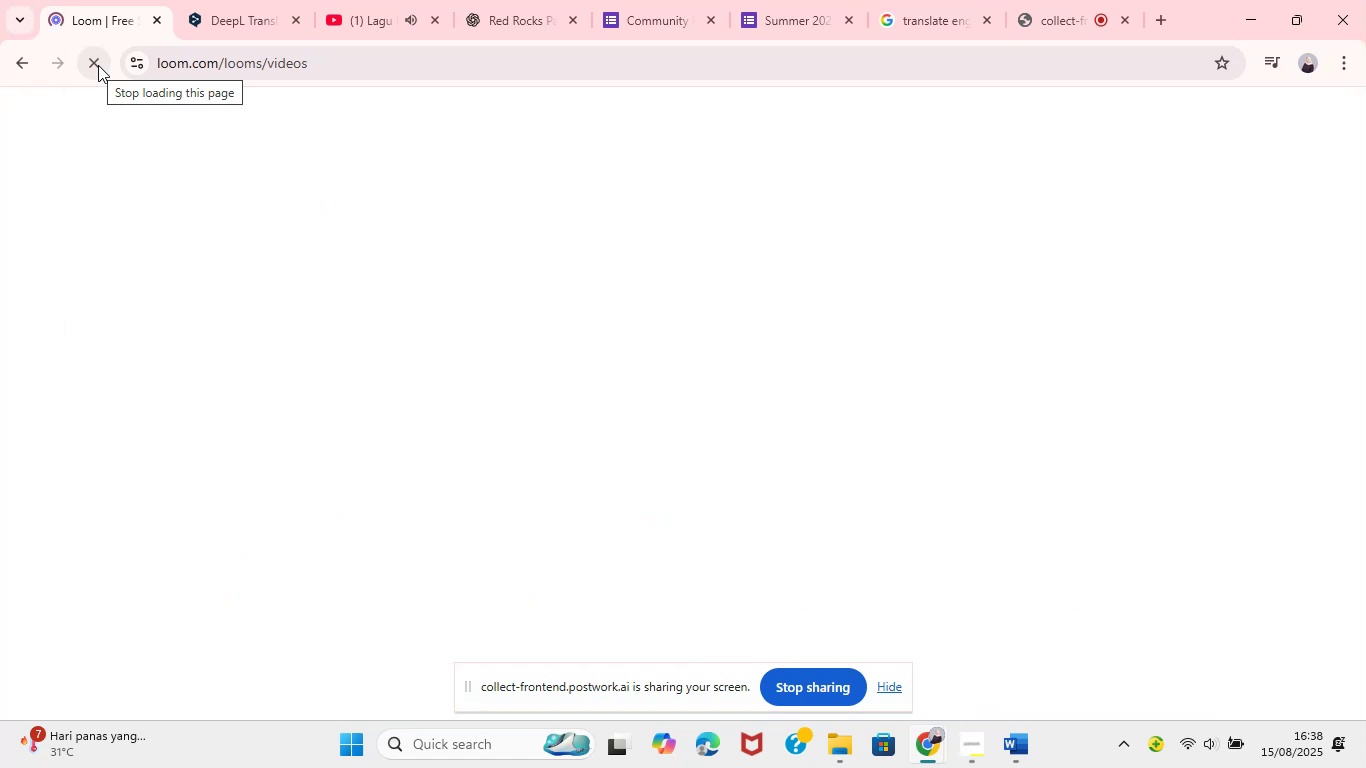 
mouse_move([100, 89])
 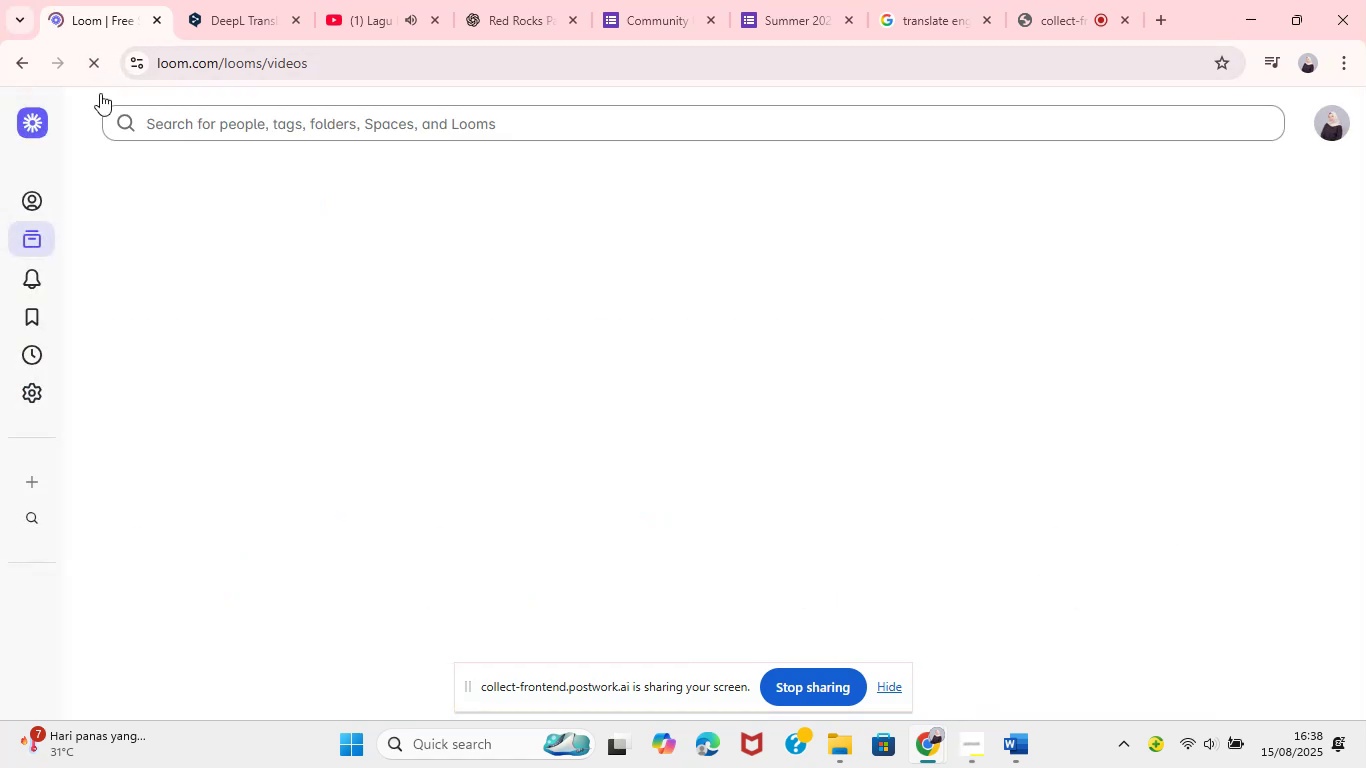 
mouse_move([90, 110])
 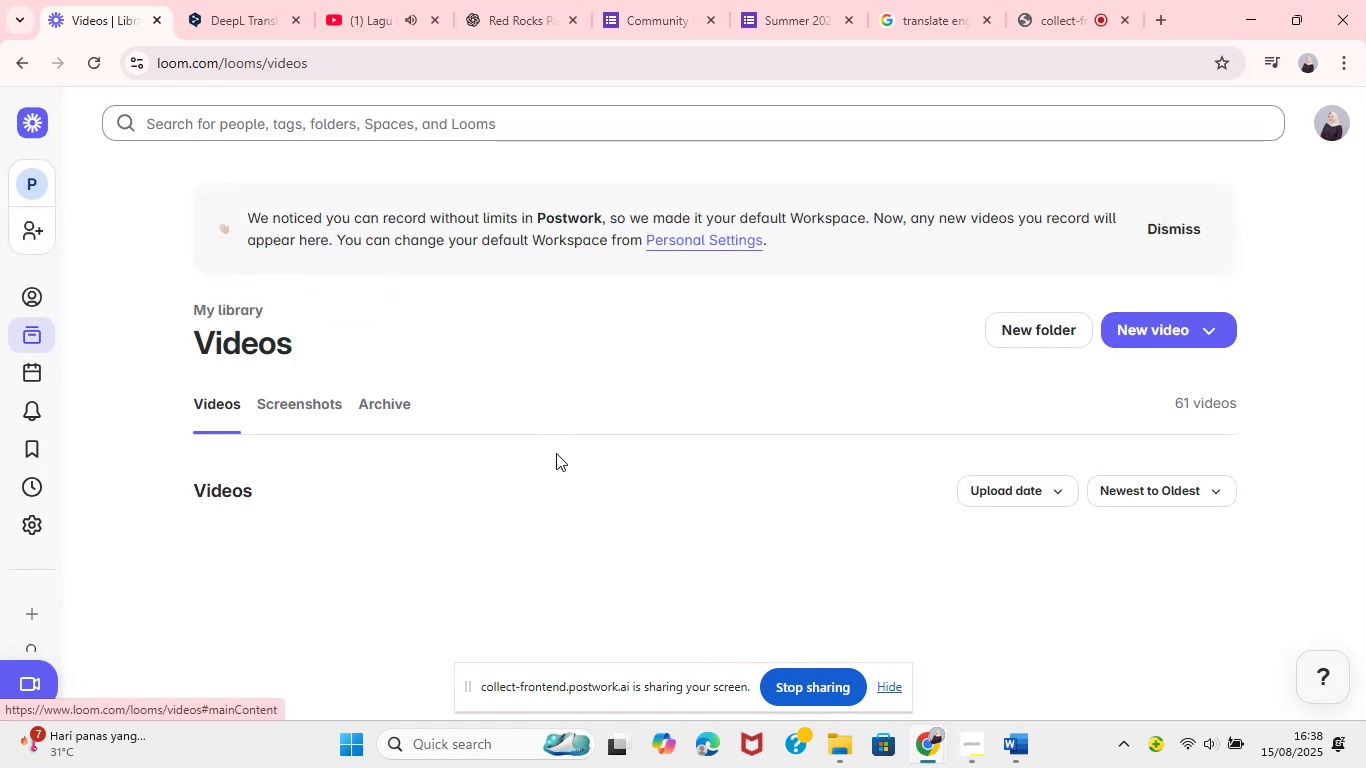 
scroll: coordinate [555, 460], scroll_direction: down, amount: 1.0
 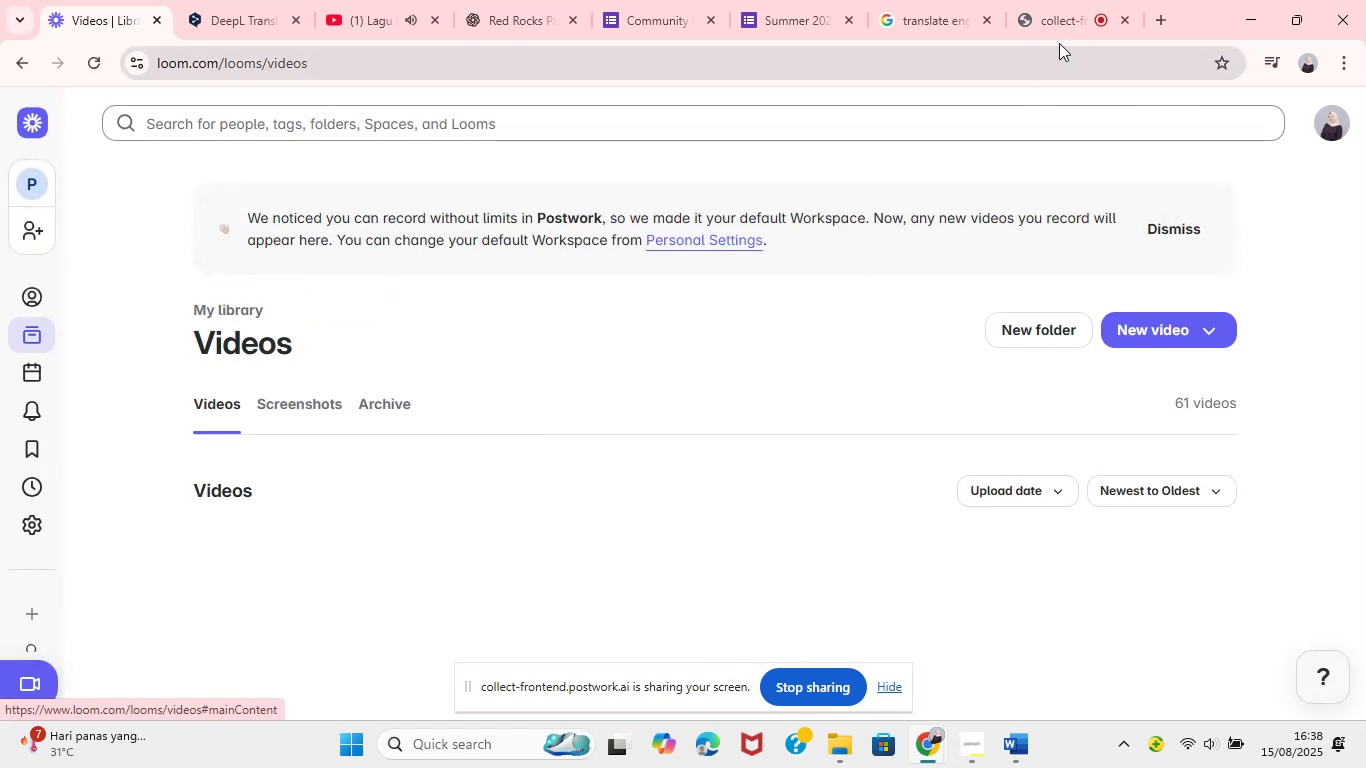 
left_click([1055, 19])
 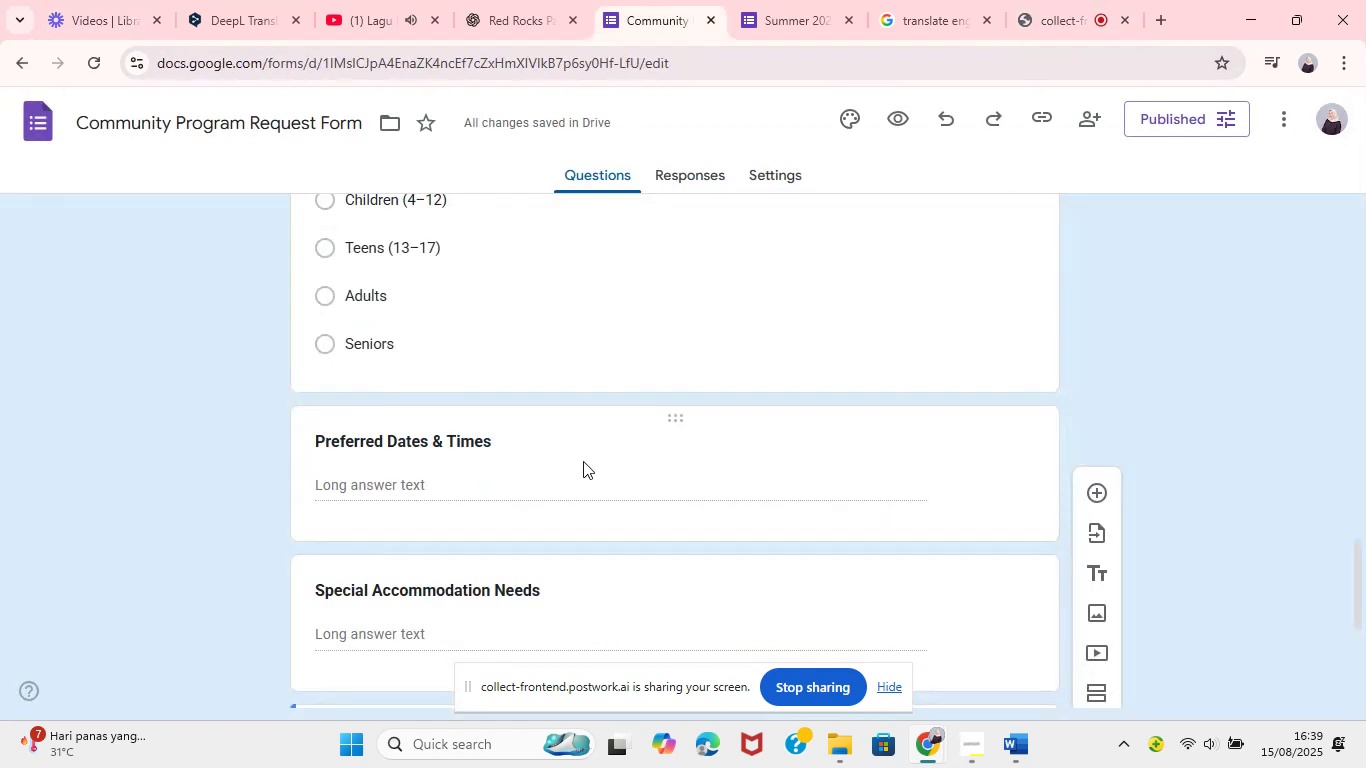 
left_click([16, 69])
 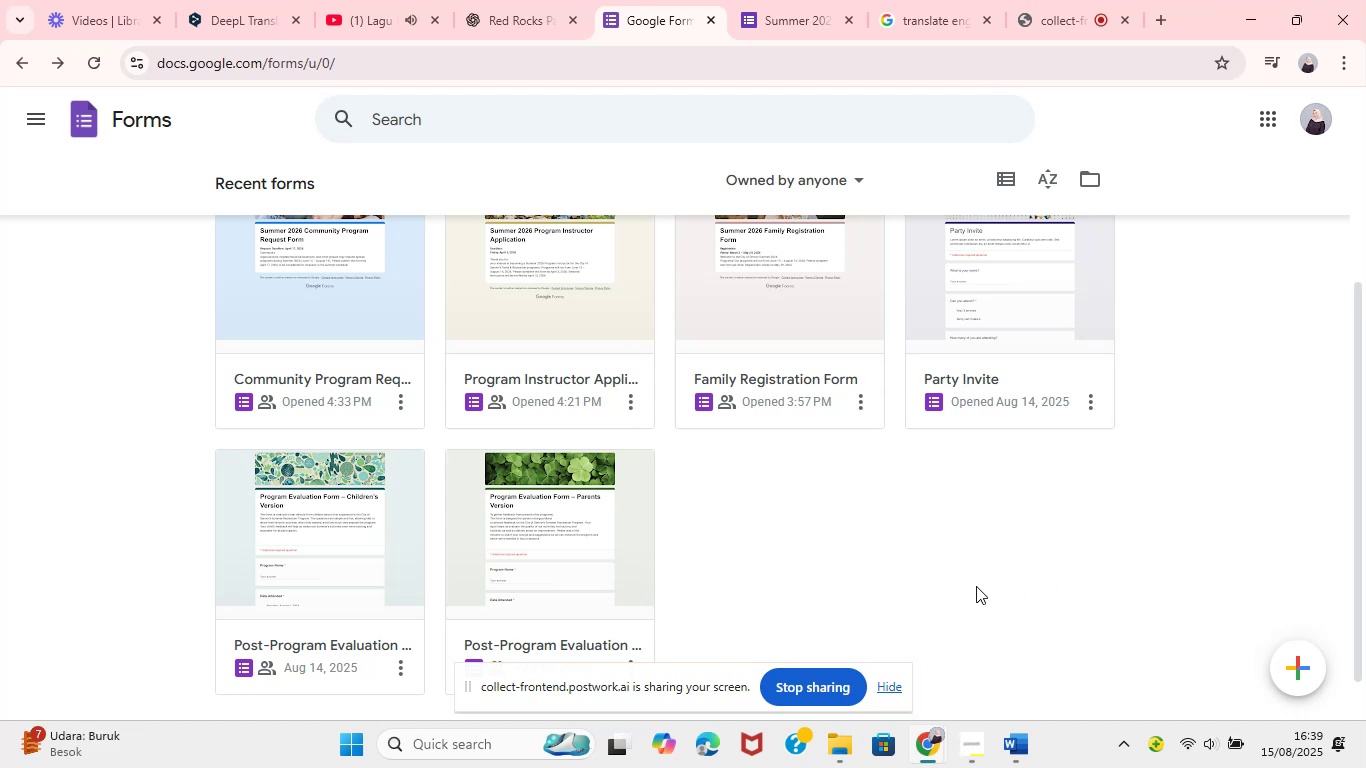 
wait(21.42)
 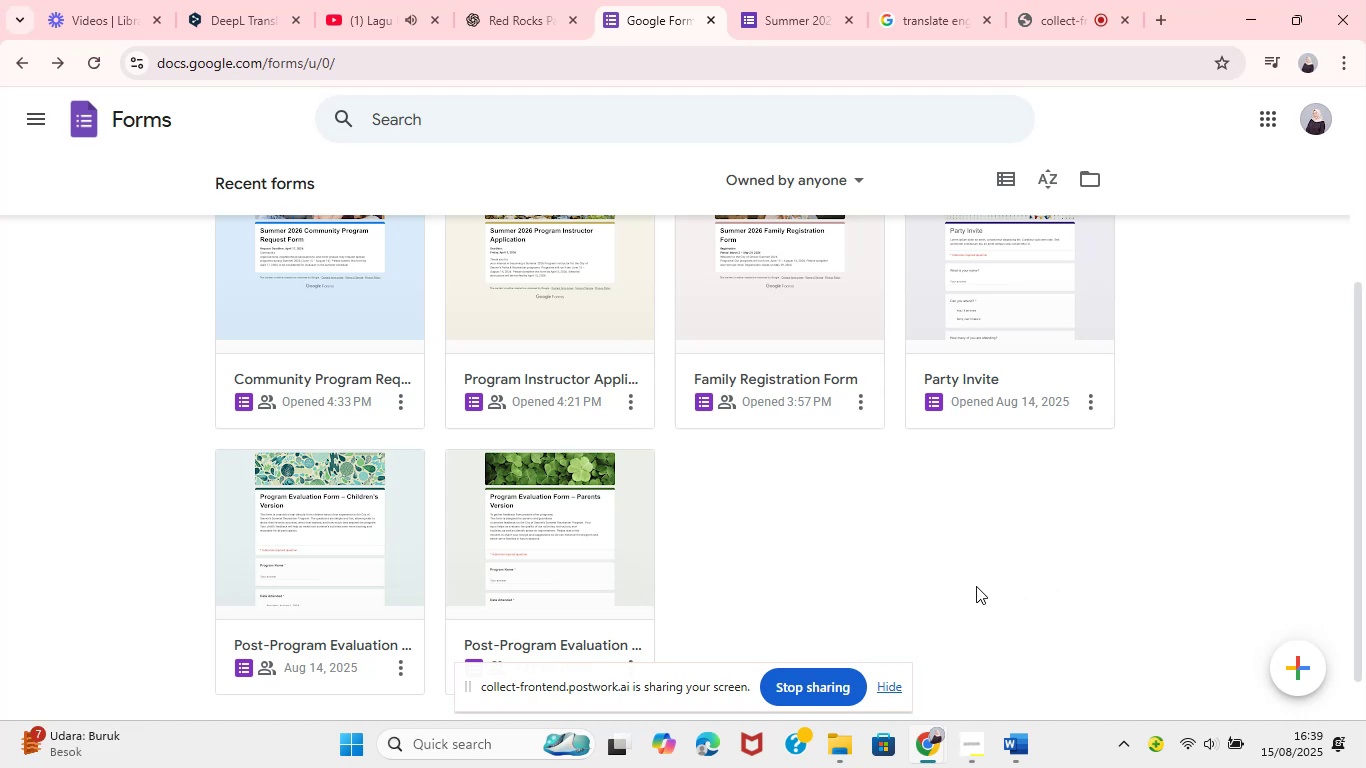 
mouse_move([1007, 721])
 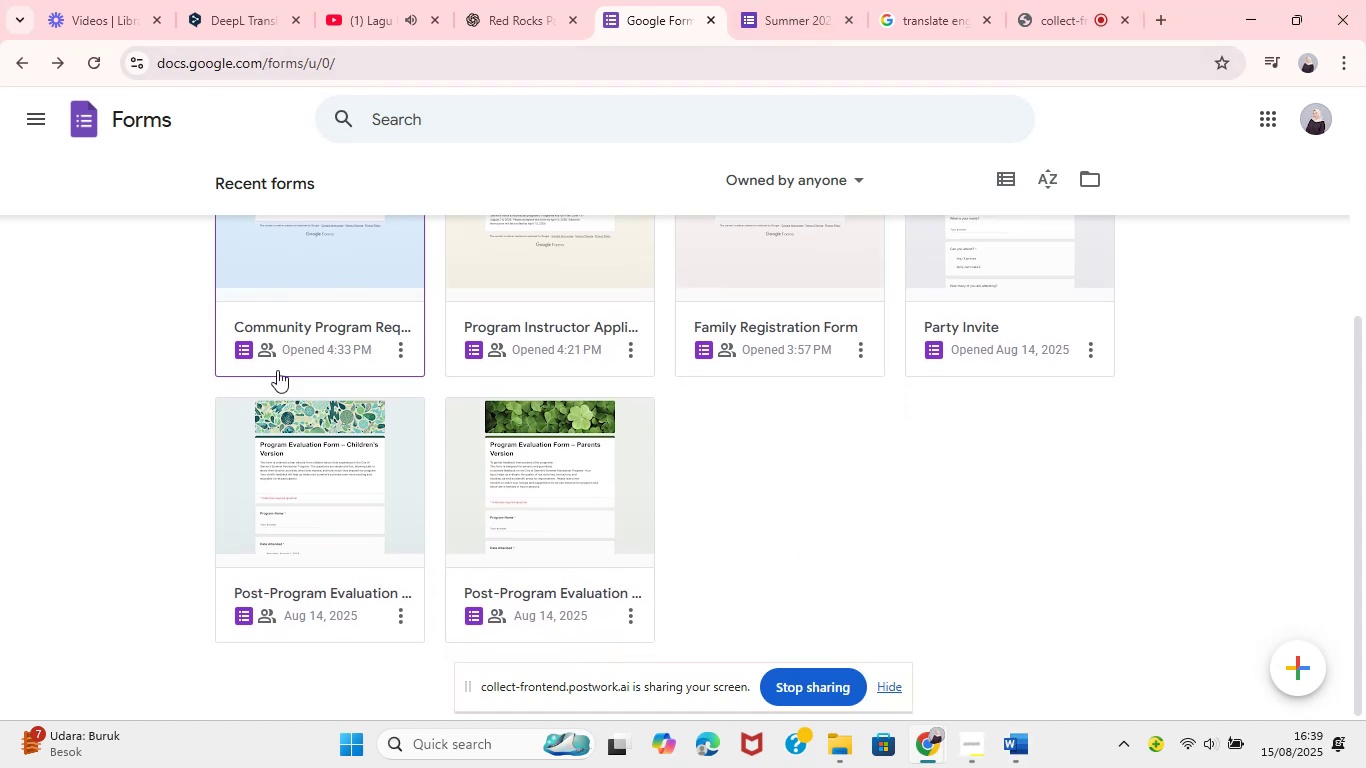 
left_click([284, 524])
 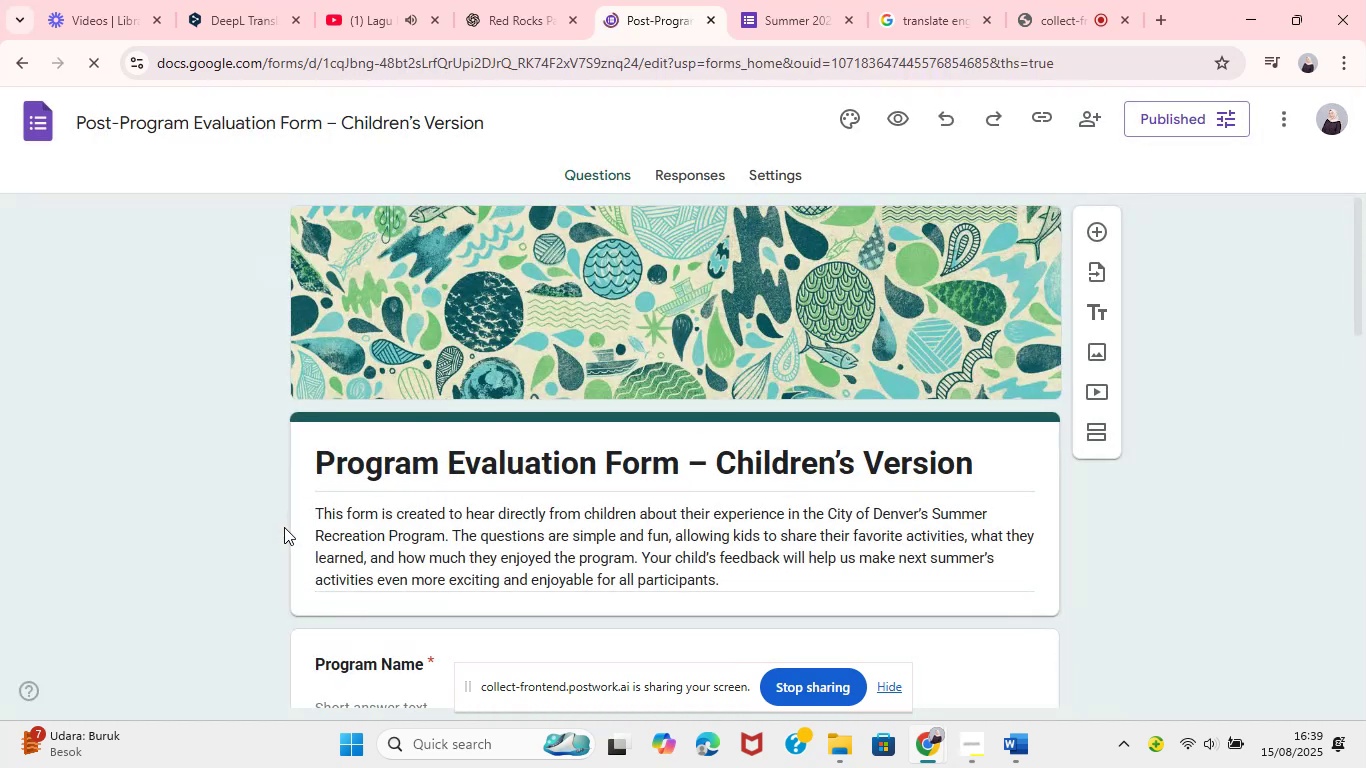 
wait(9.67)
 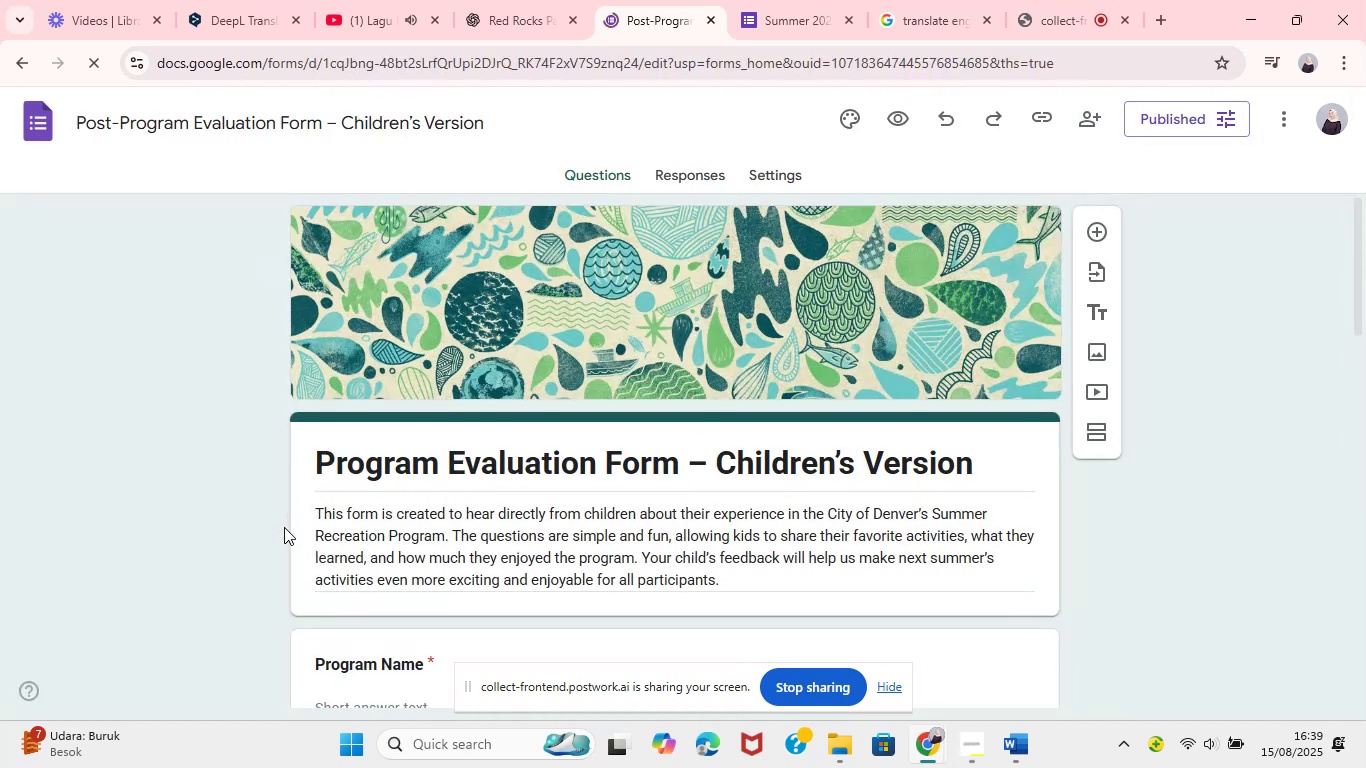 
left_click([966, 650])
 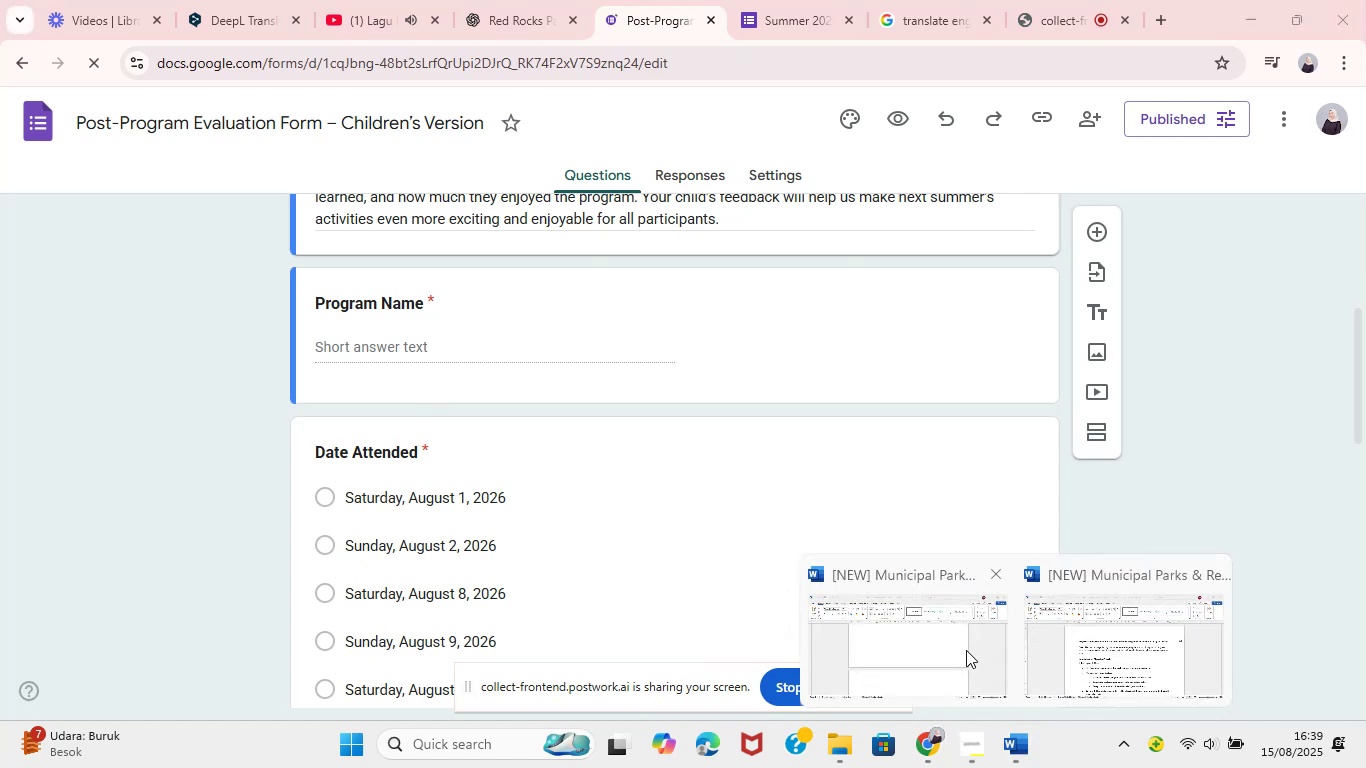 
scroll: coordinate [690, 481], scroll_direction: up, amount: 9.0
 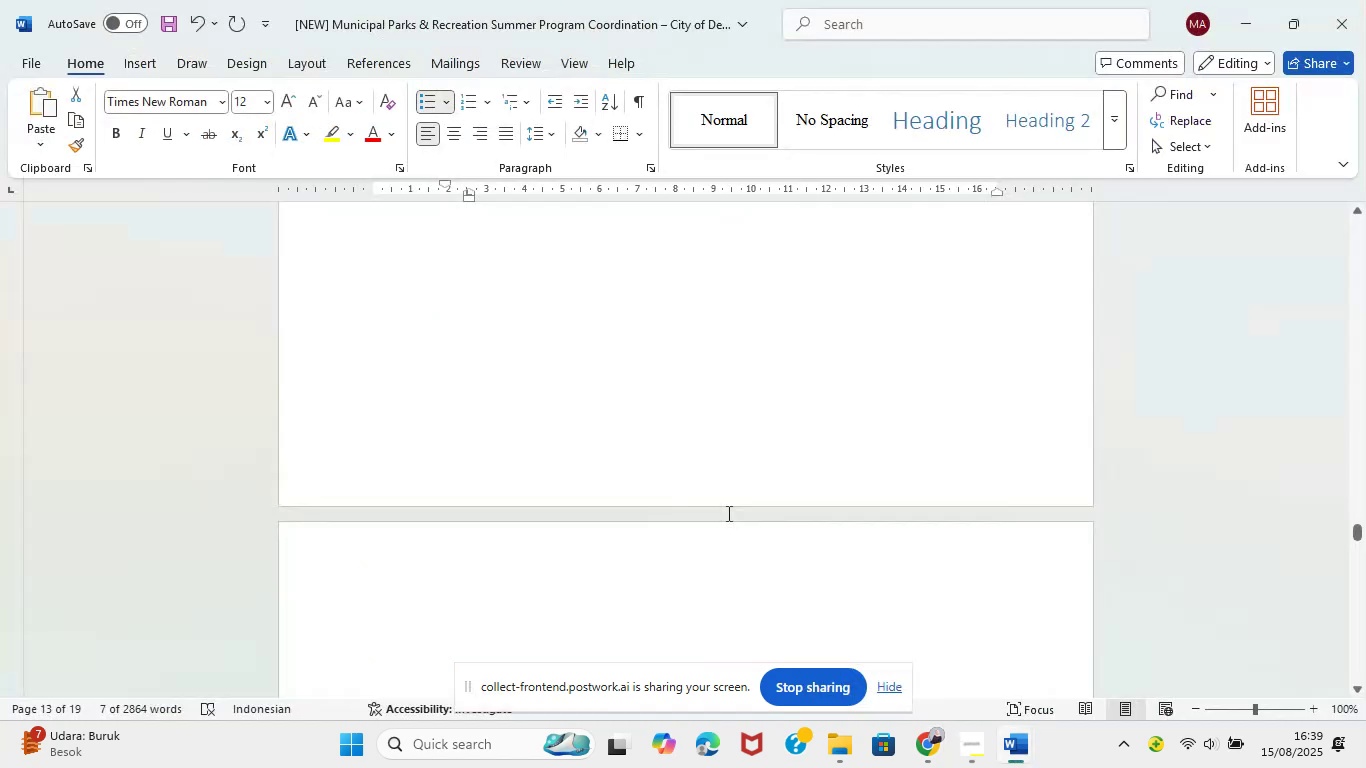 
scroll: coordinate [687, 485], scroll_direction: none, amount: 0.0
 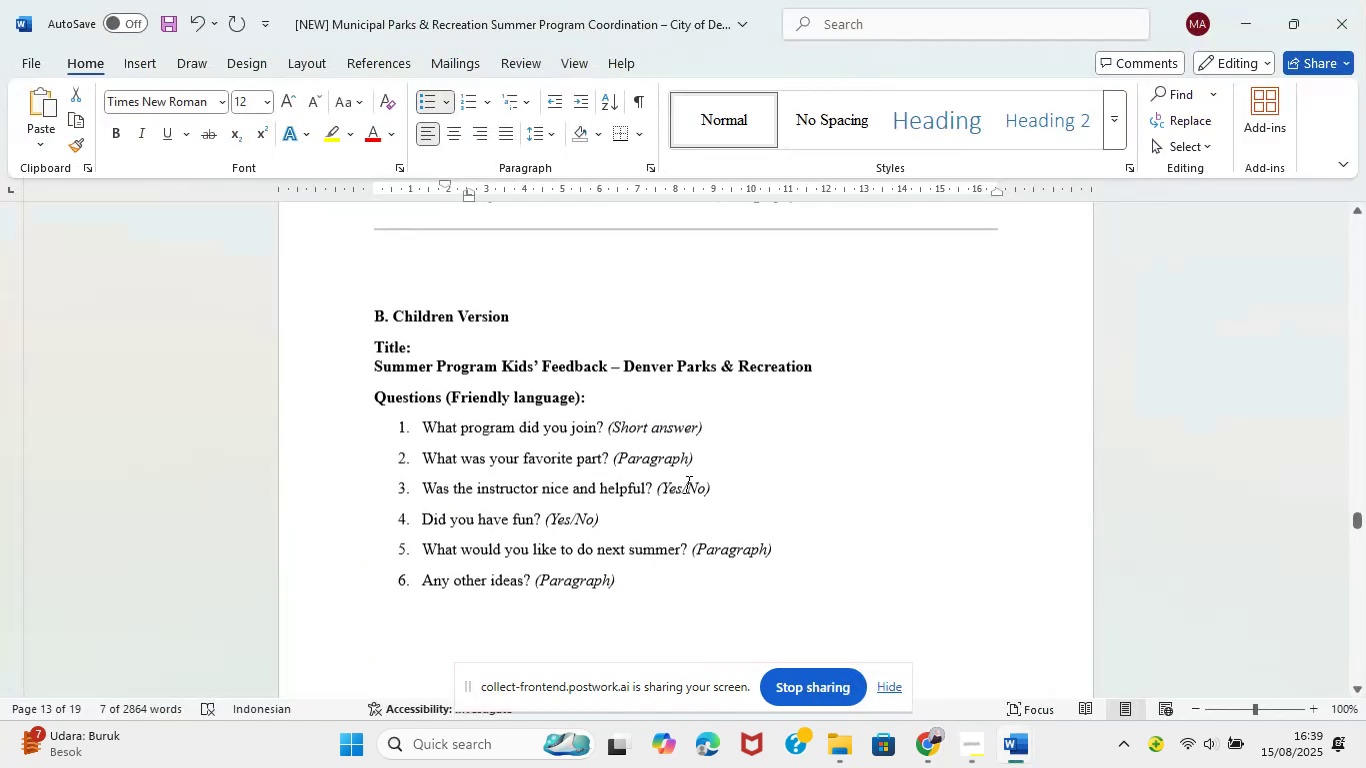 
scroll: coordinate [684, 489], scroll_direction: up, amount: 2.0
 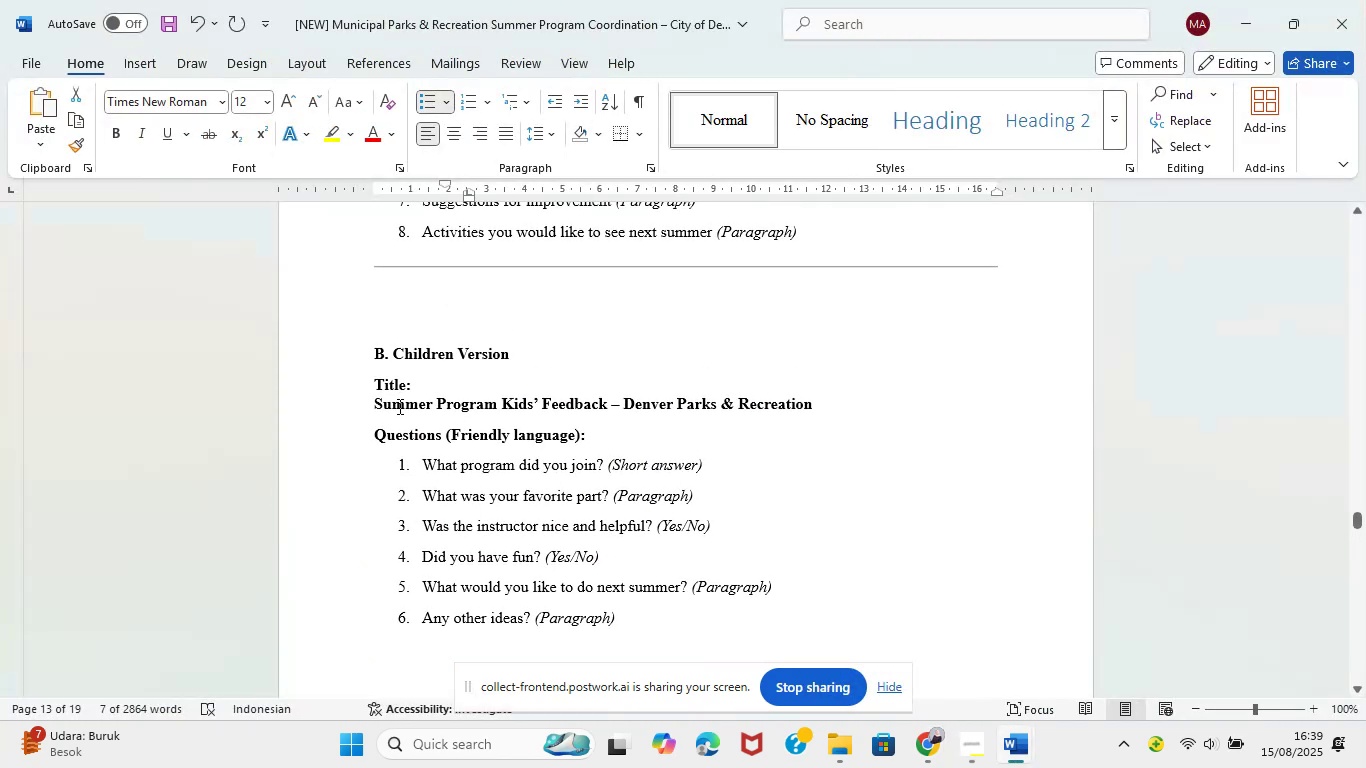 
left_click_drag(start_coordinate=[374, 407], to_coordinate=[811, 402])
 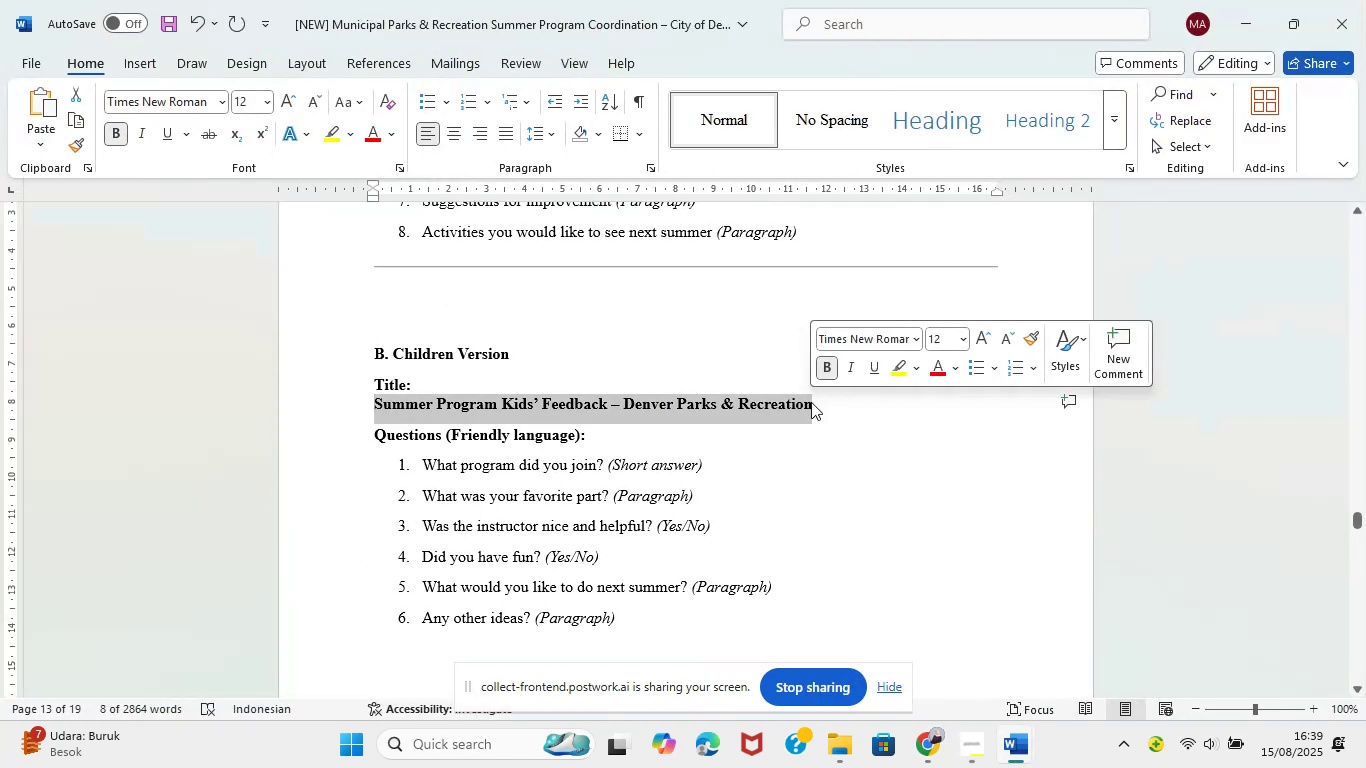 
key(Control+C)
 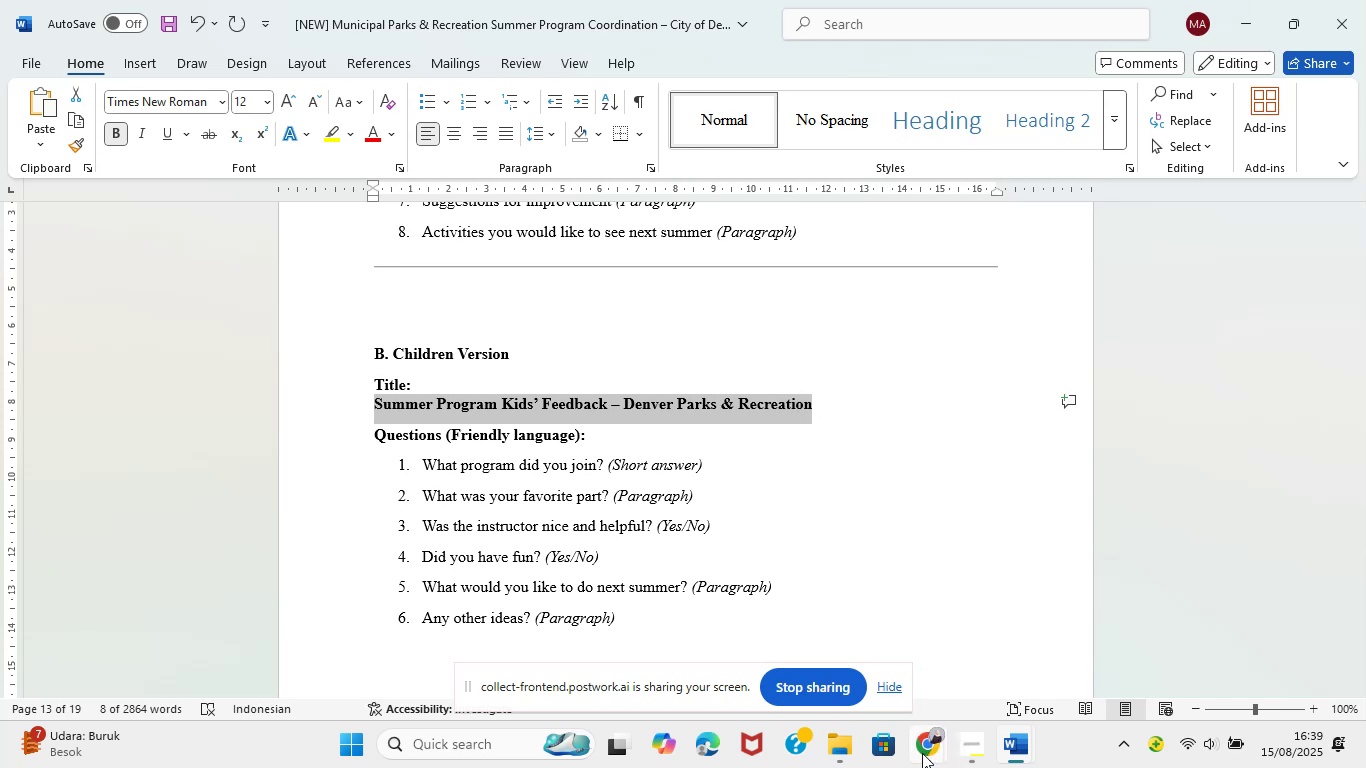 
left_click([837, 672])
 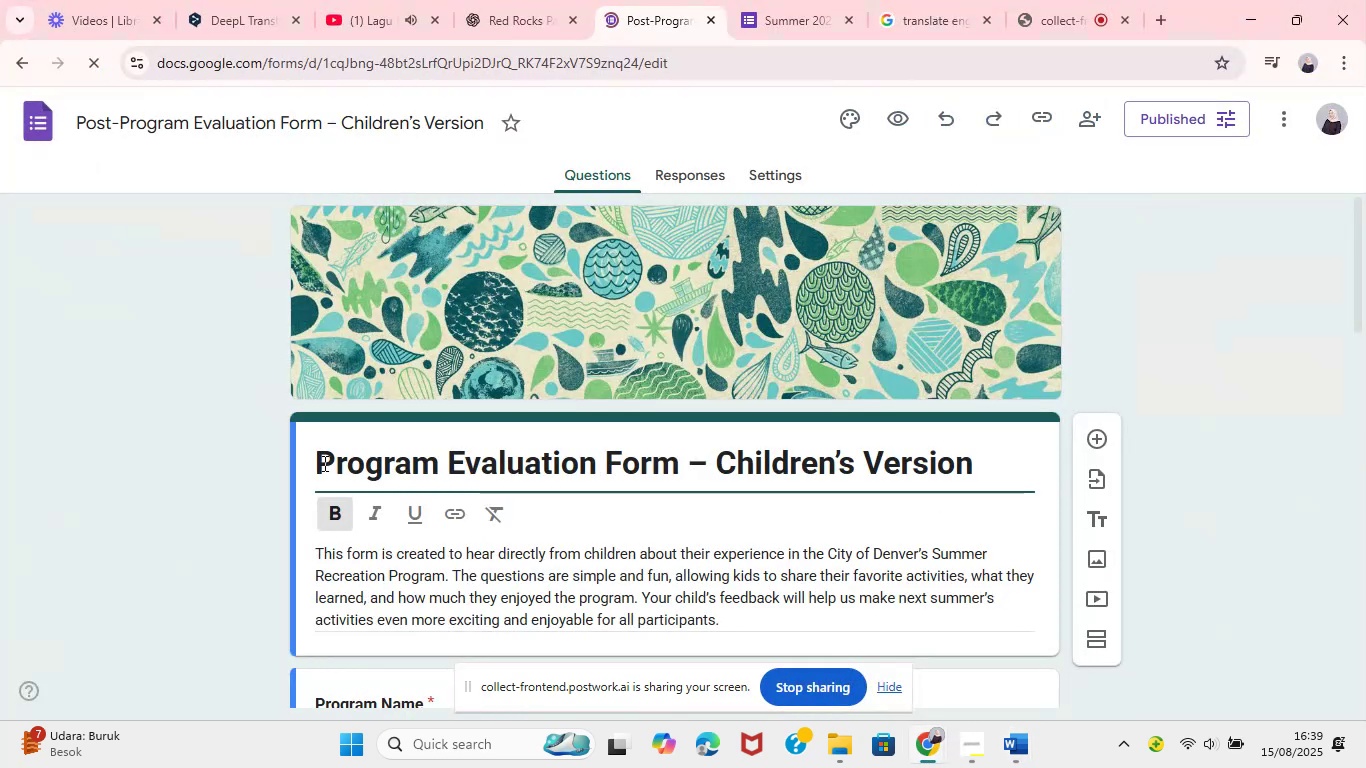 
left_click_drag(start_coordinate=[368, 464], to_coordinate=[343, 466])
 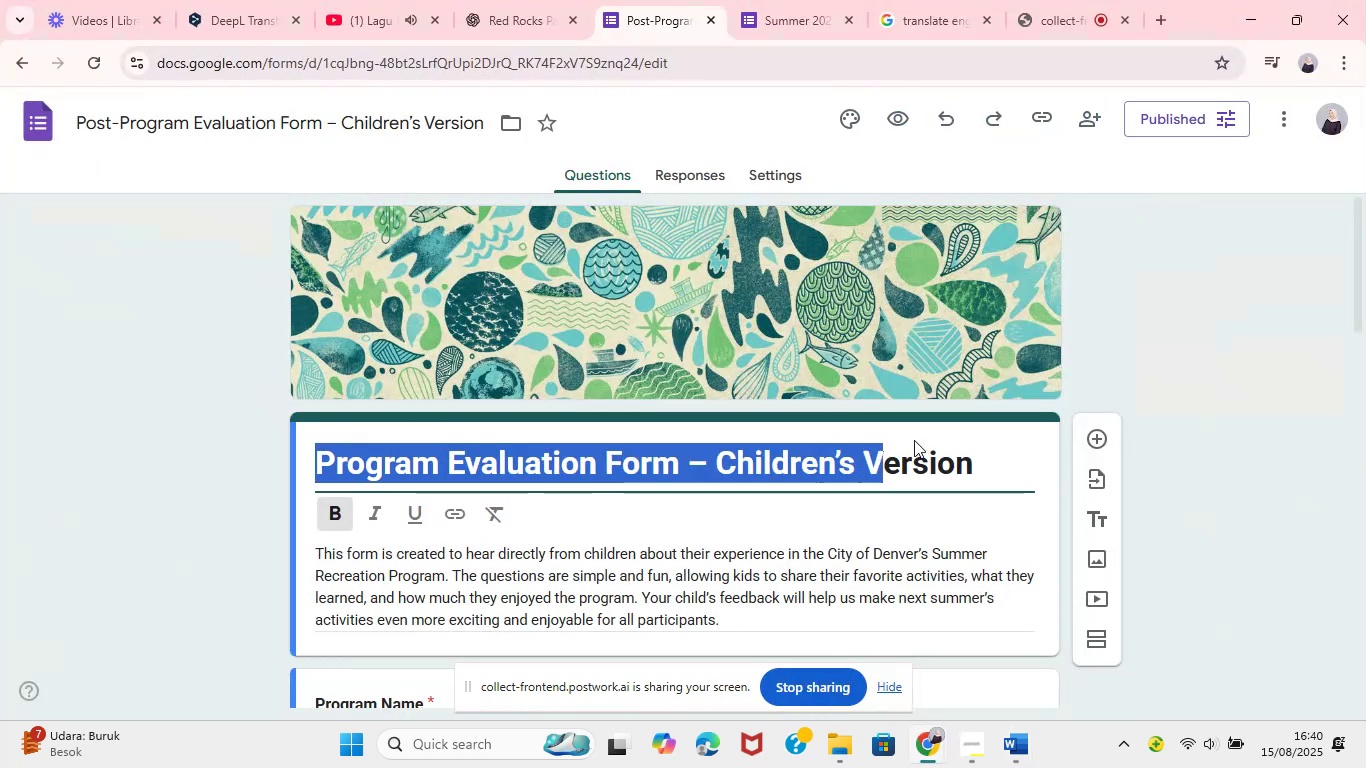 
left_click([368, 464])
 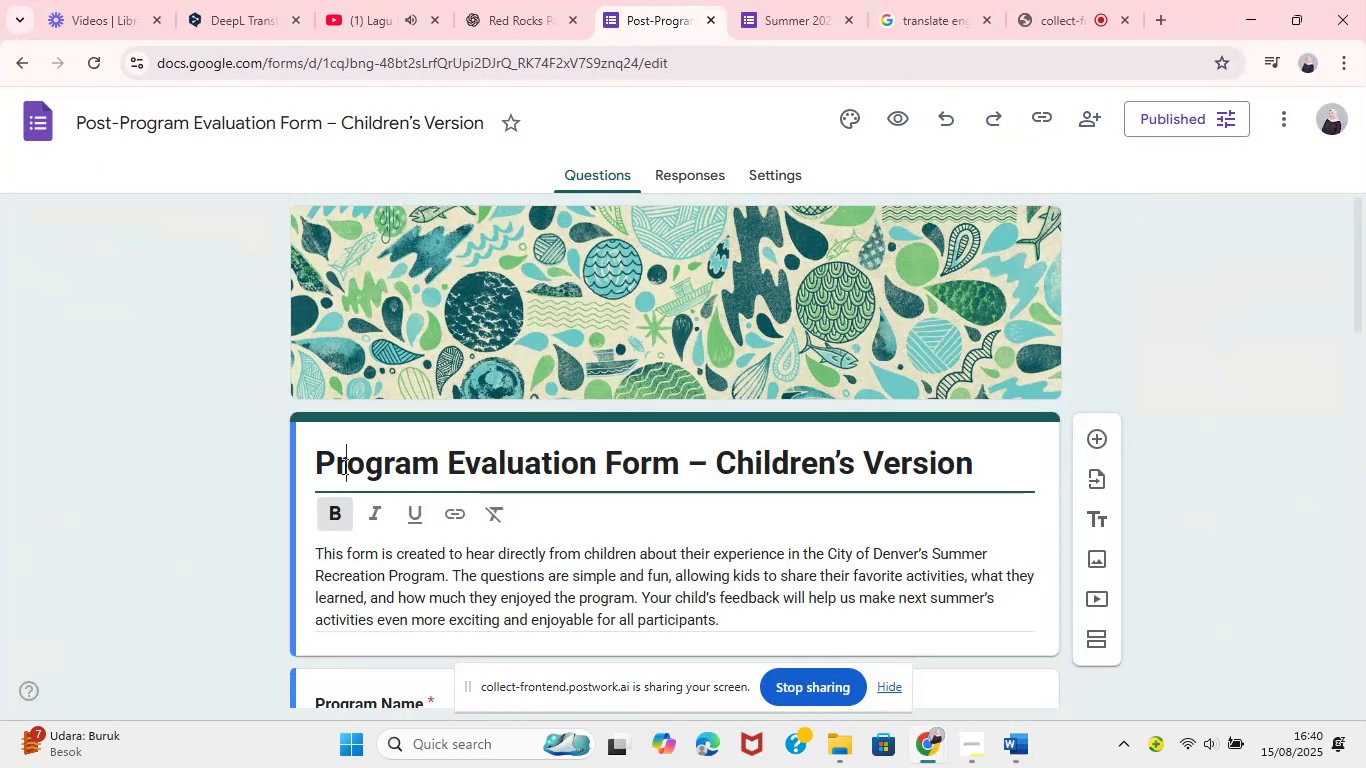 
left_click_drag(start_coordinate=[322, 463], to_coordinate=[1004, 440])
 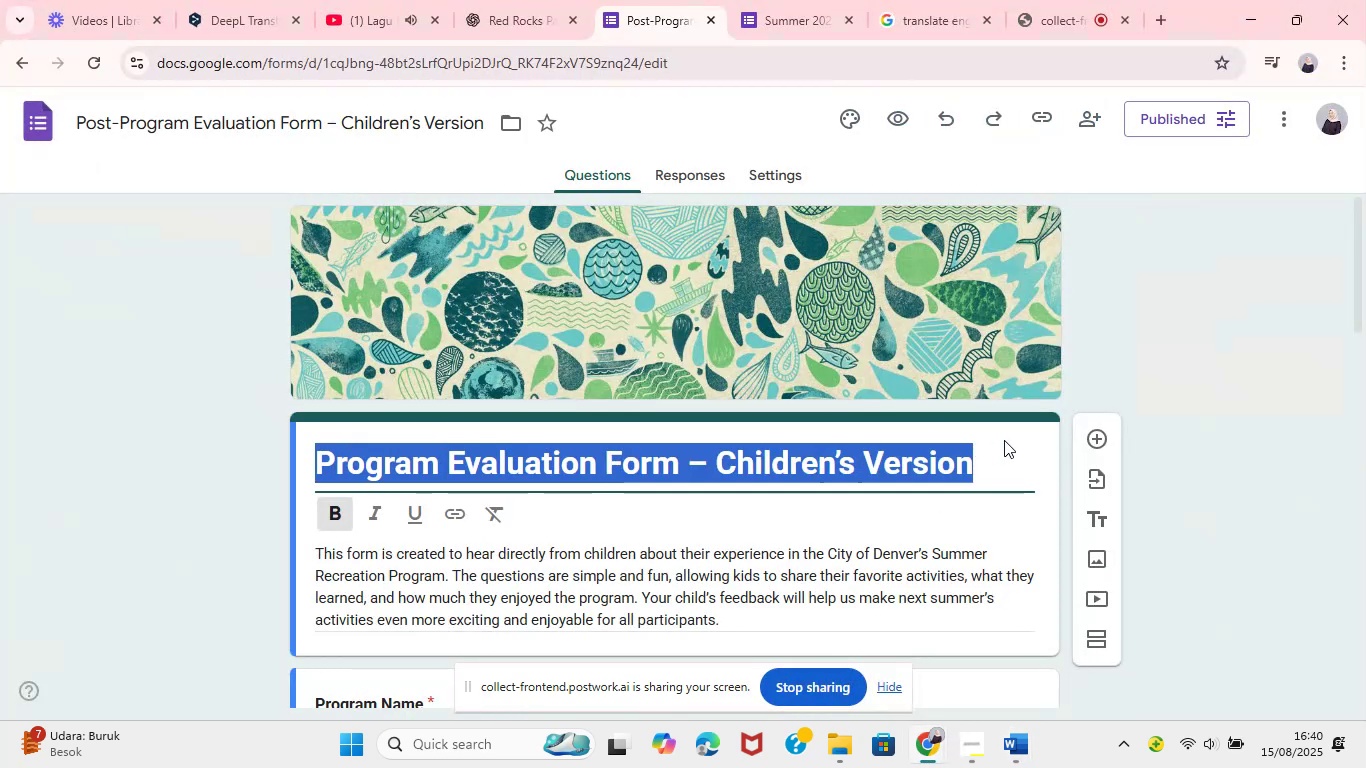 
hold_key(key=ControlLeft, duration=0.47)
 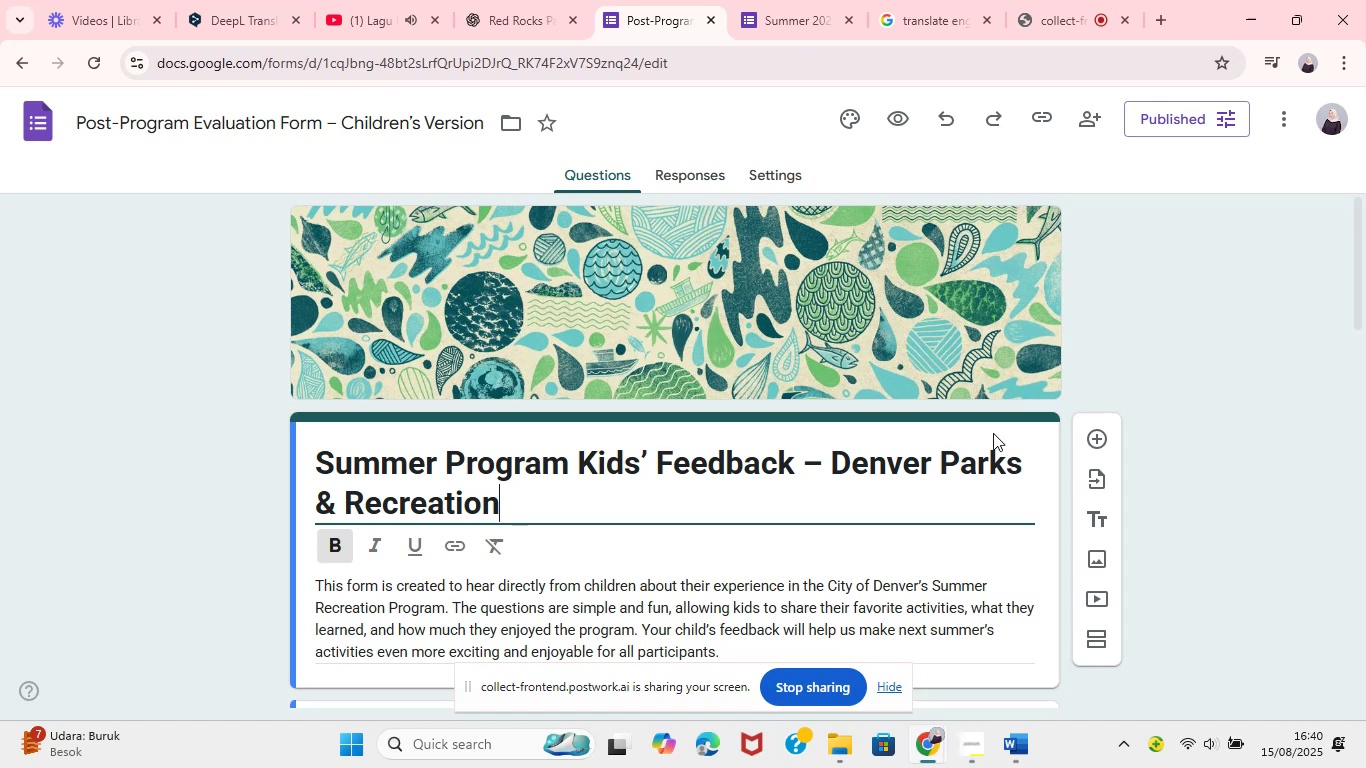 
left_click([1005, 754])
 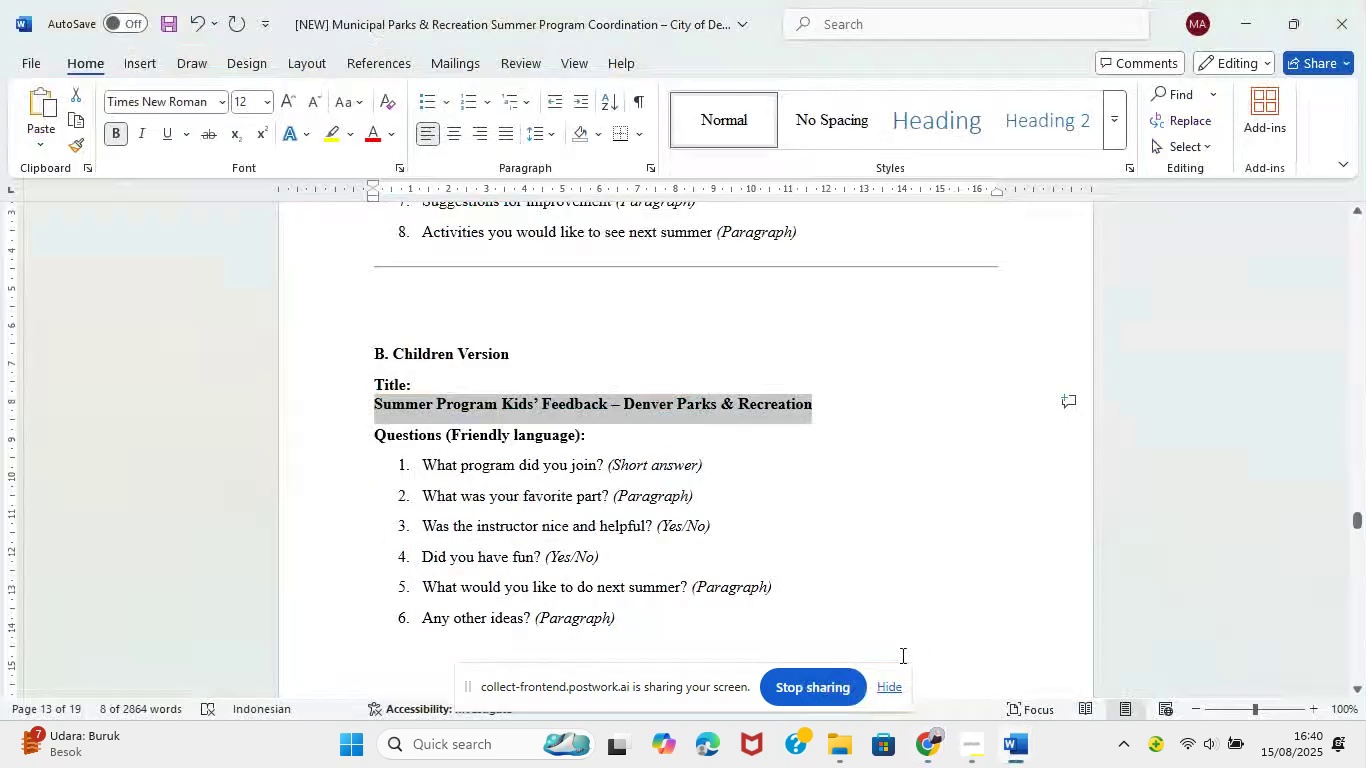 
left_click([901, 658])
 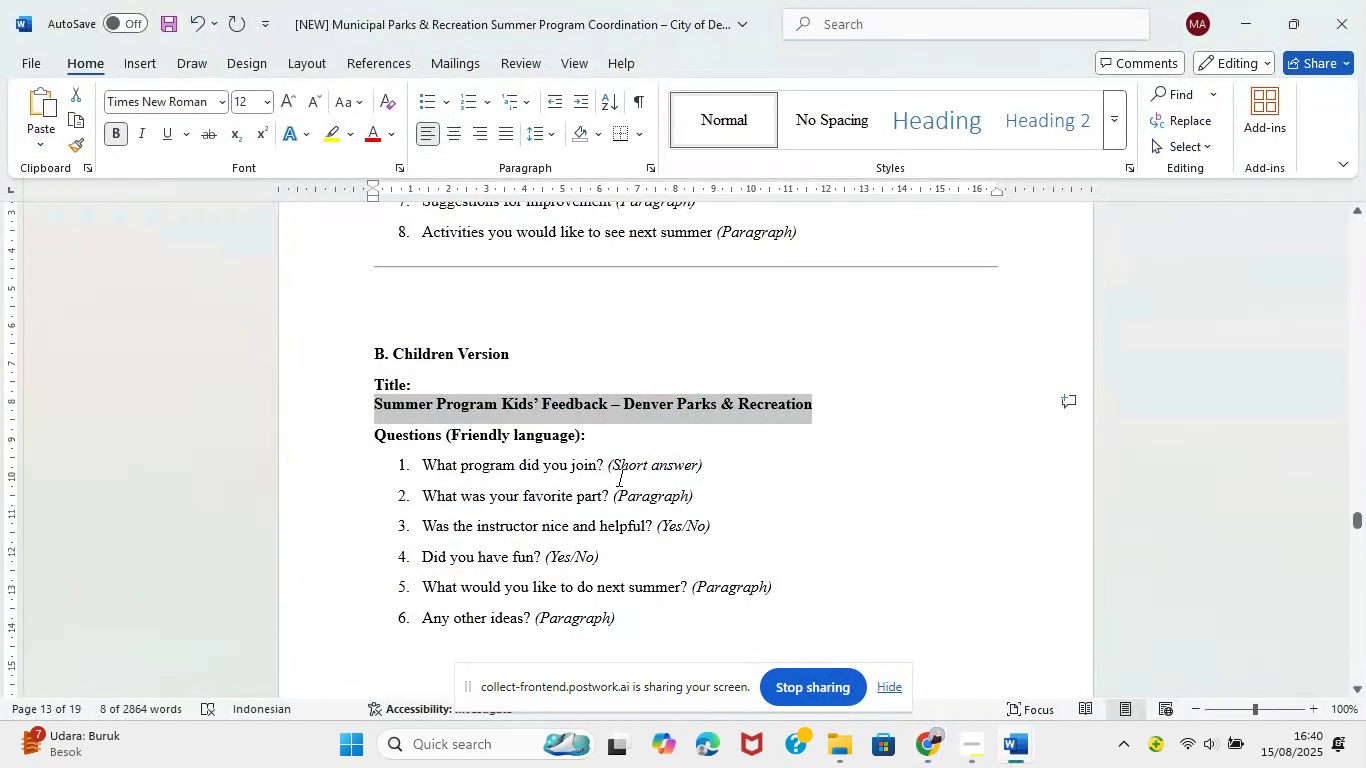 
scroll: coordinate [617, 471], scroll_direction: down, amount: 6.0
 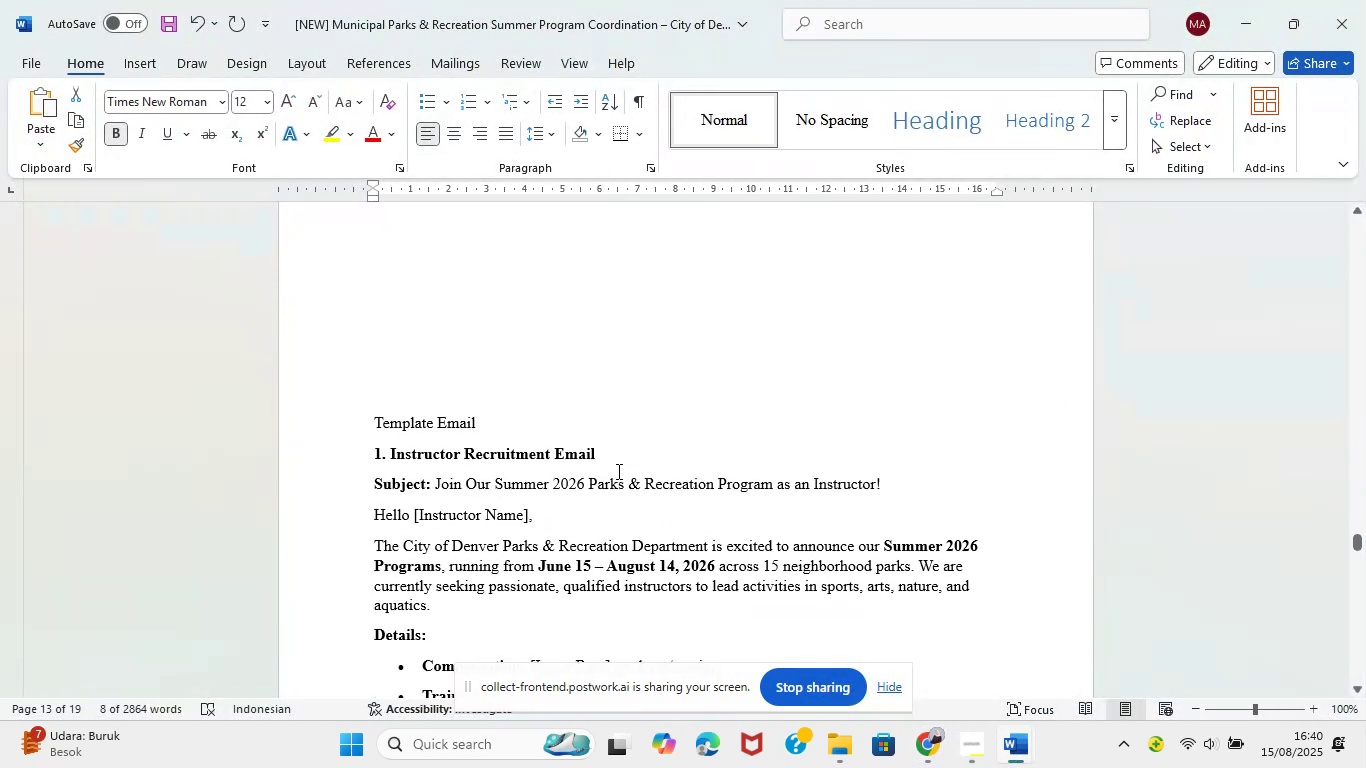 
scroll: coordinate [617, 471], scroll_direction: up, amount: 33.0
 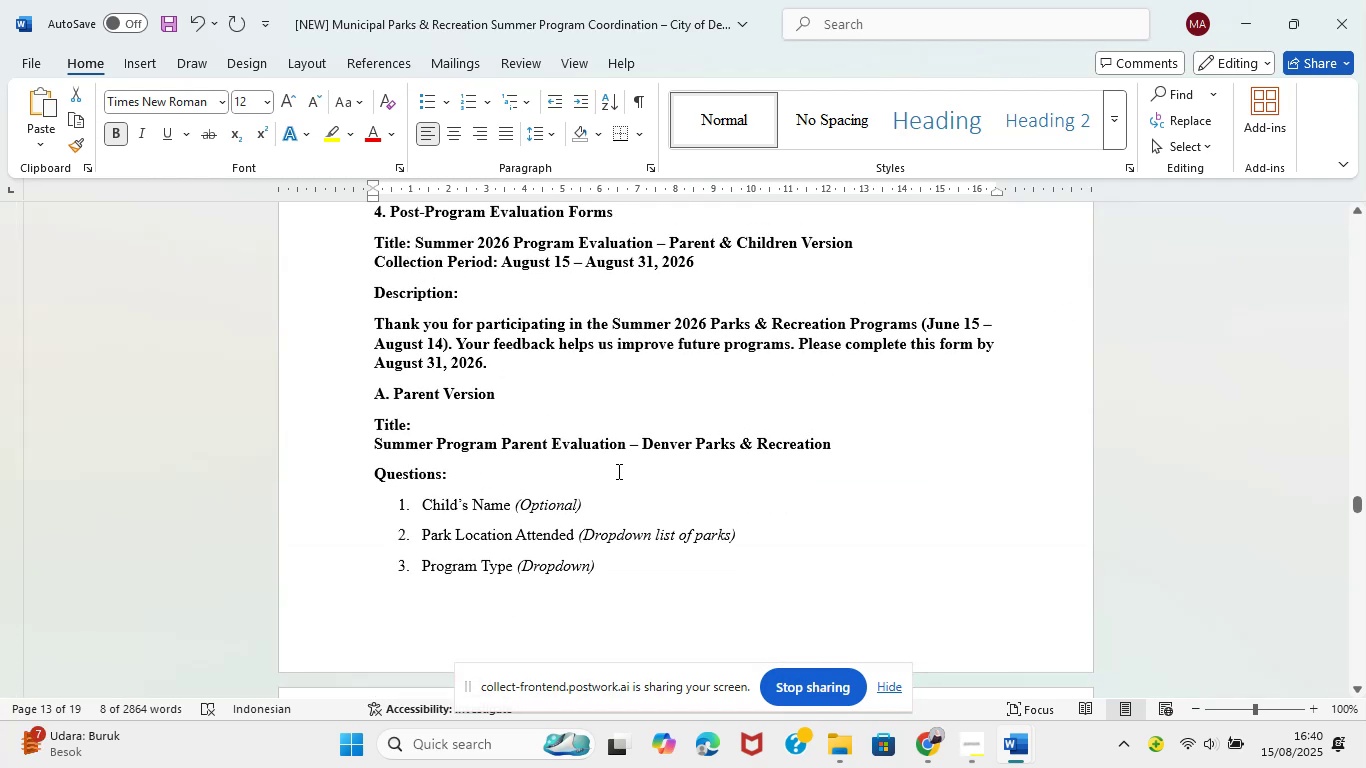 
scroll: coordinate [616, 472], scroll_direction: none, amount: 0.0
 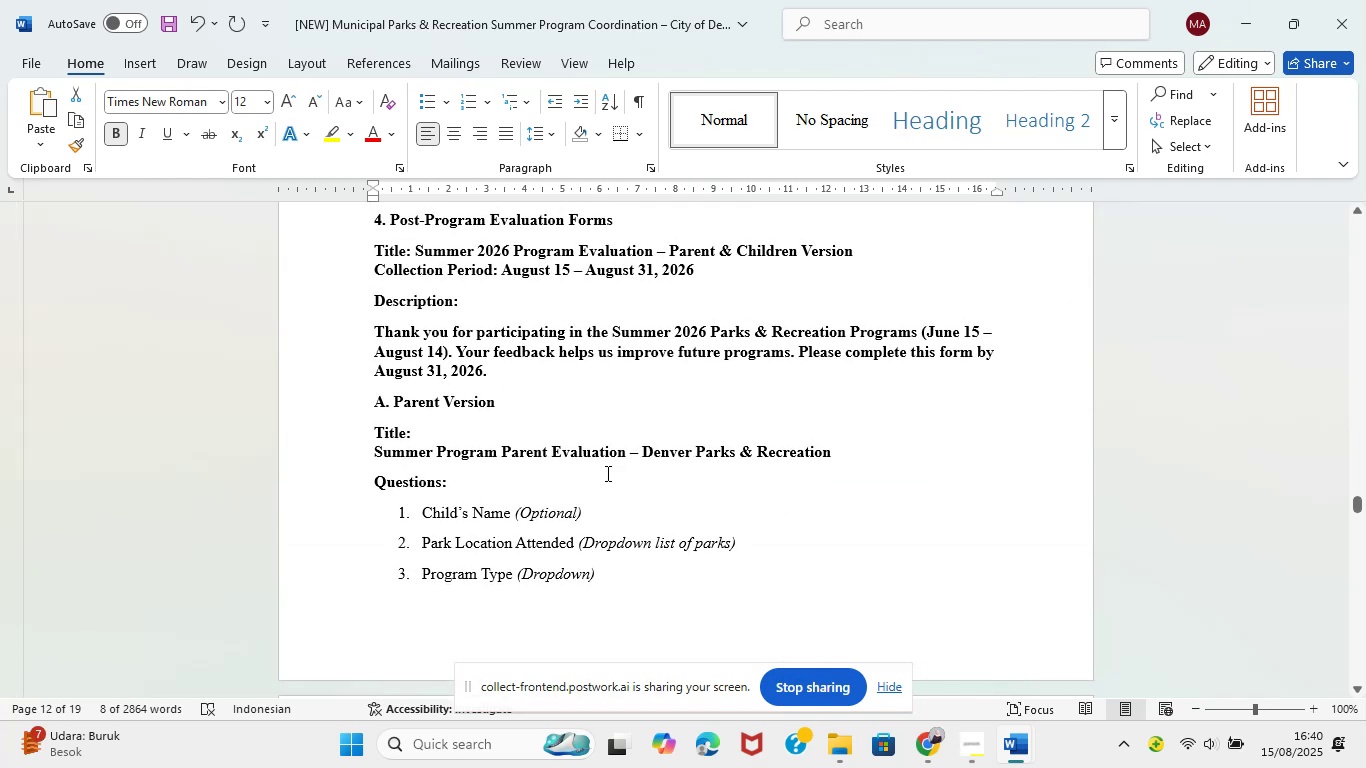 
wait(5.8)
 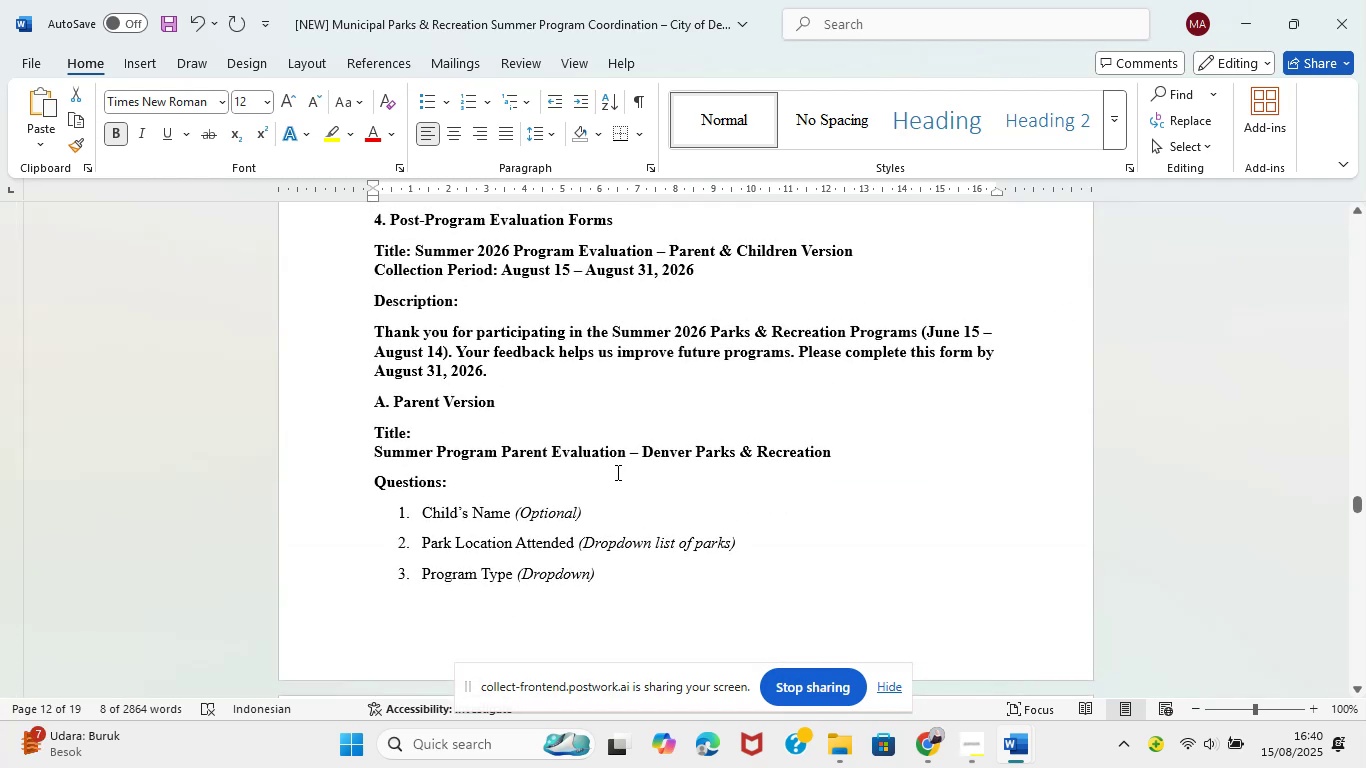 
scroll: coordinate [601, 474], scroll_direction: none, amount: 0.0
 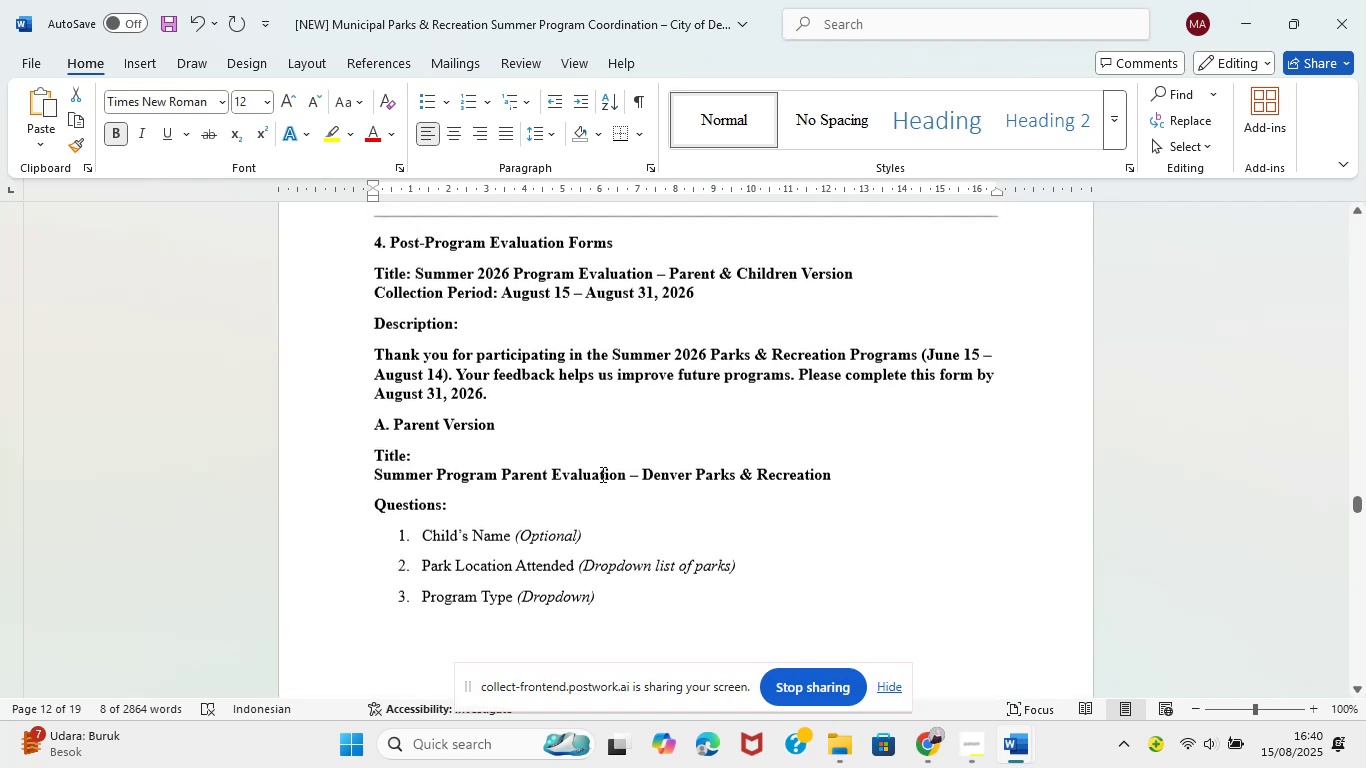 
scroll: coordinate [601, 474], scroll_direction: up, amount: 2.0
 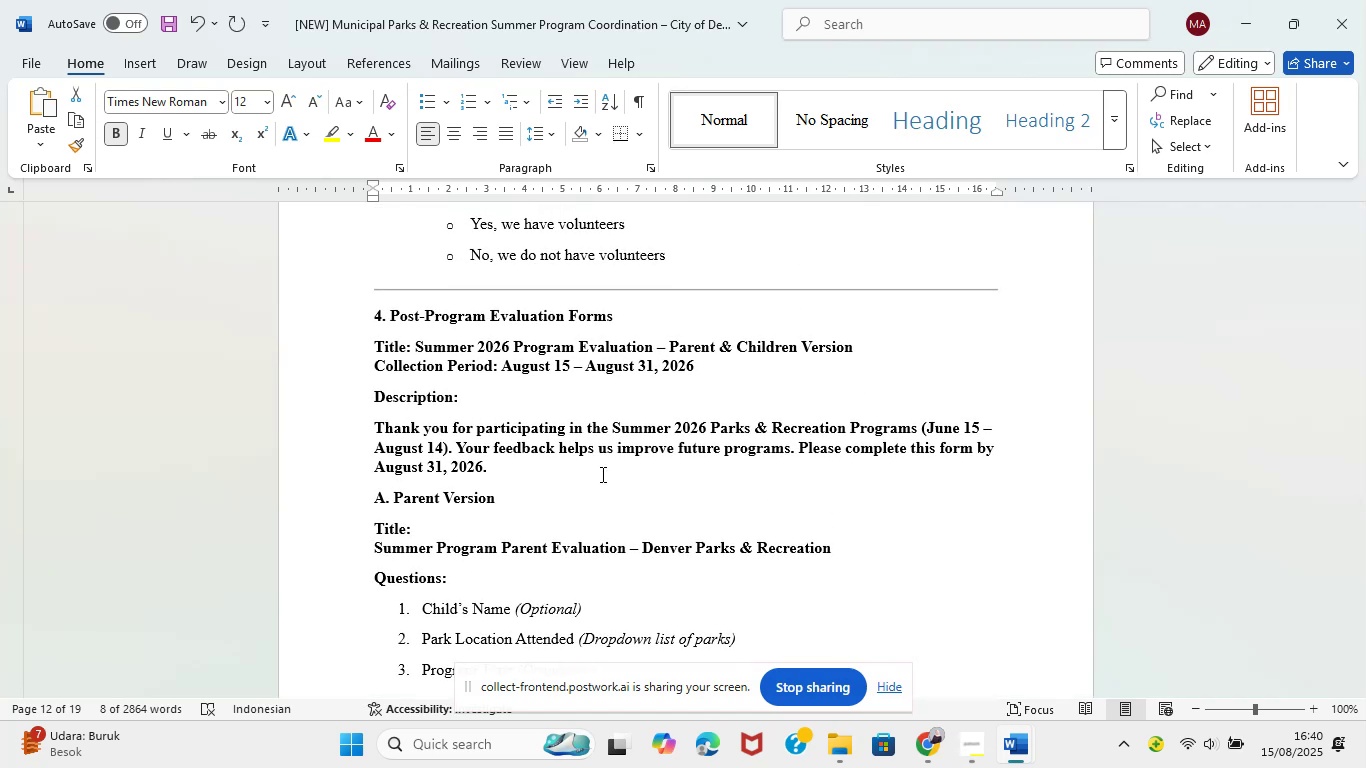 
wait(11.18)
 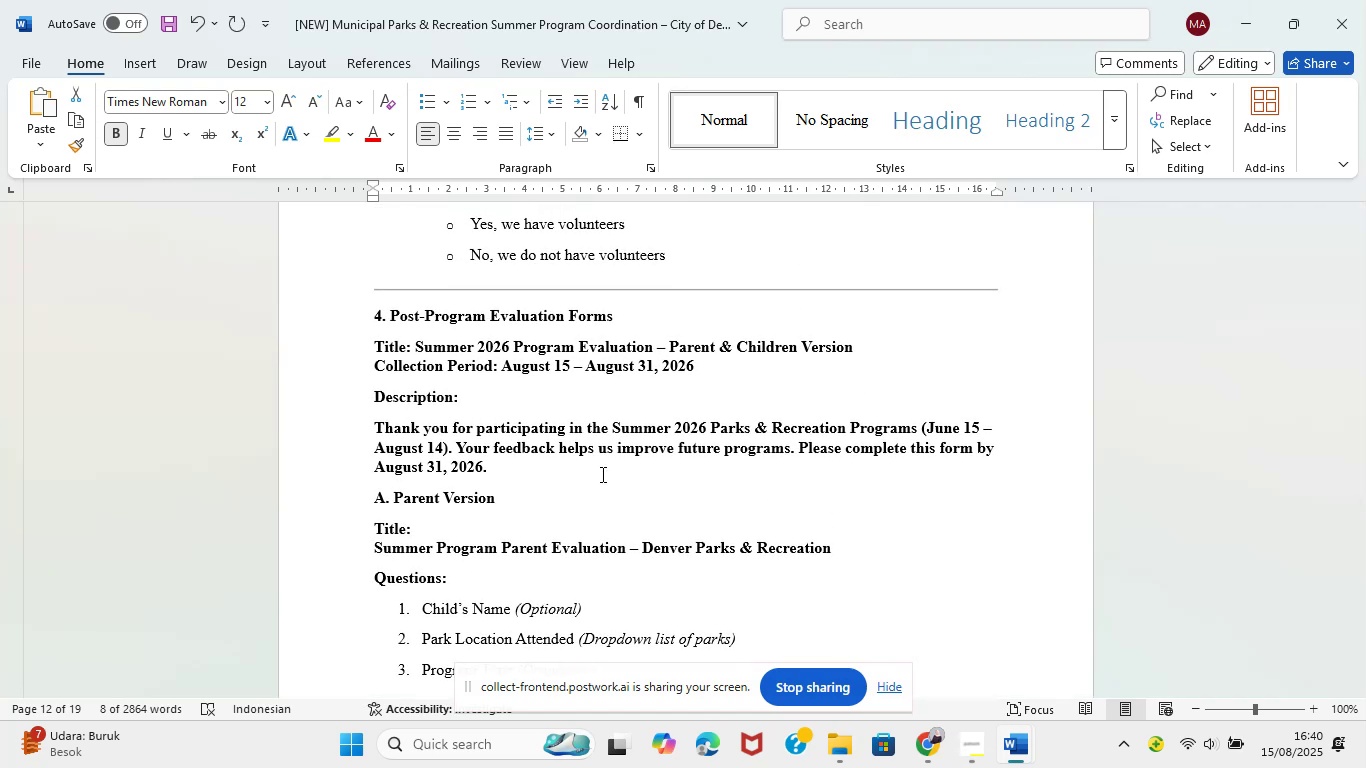 
left_click_drag(start_coordinate=[368, 428], to_coordinate=[500, 462])
 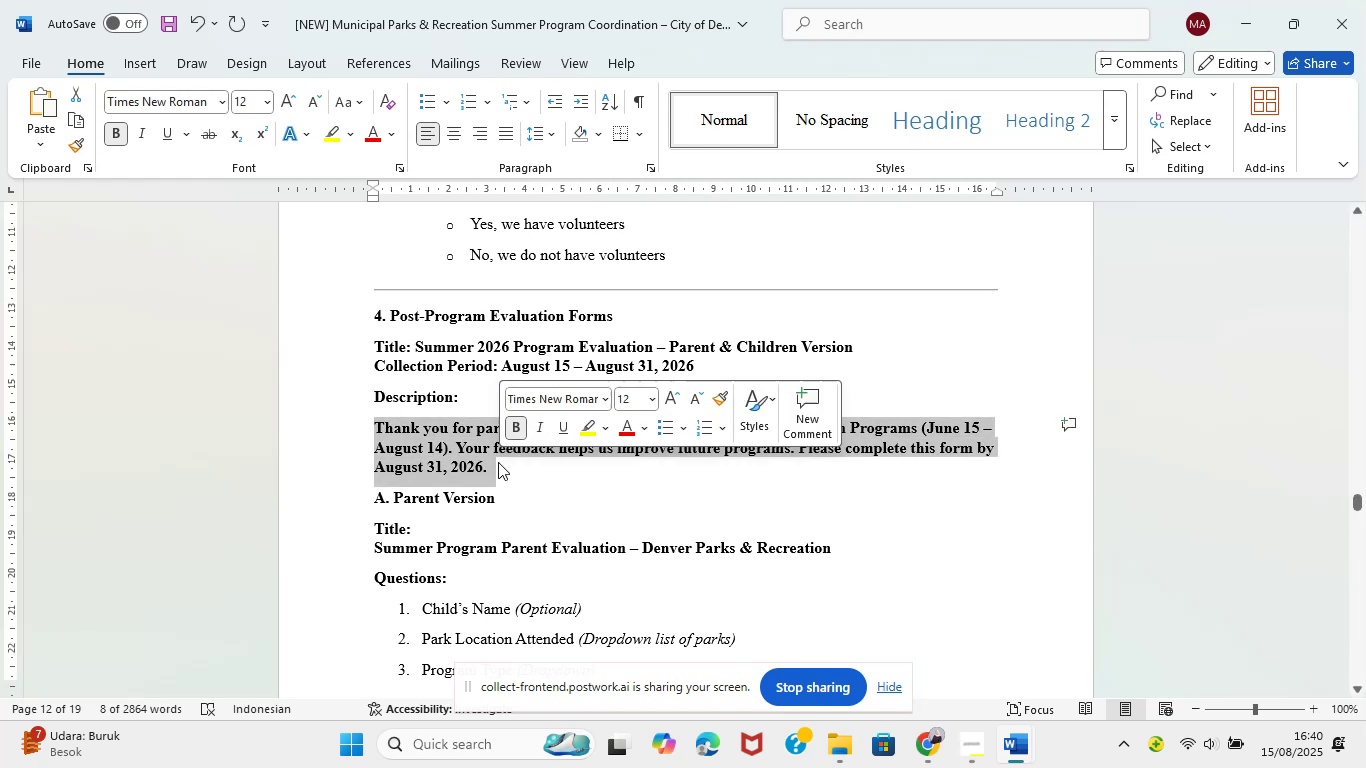 
key(Control+C)
 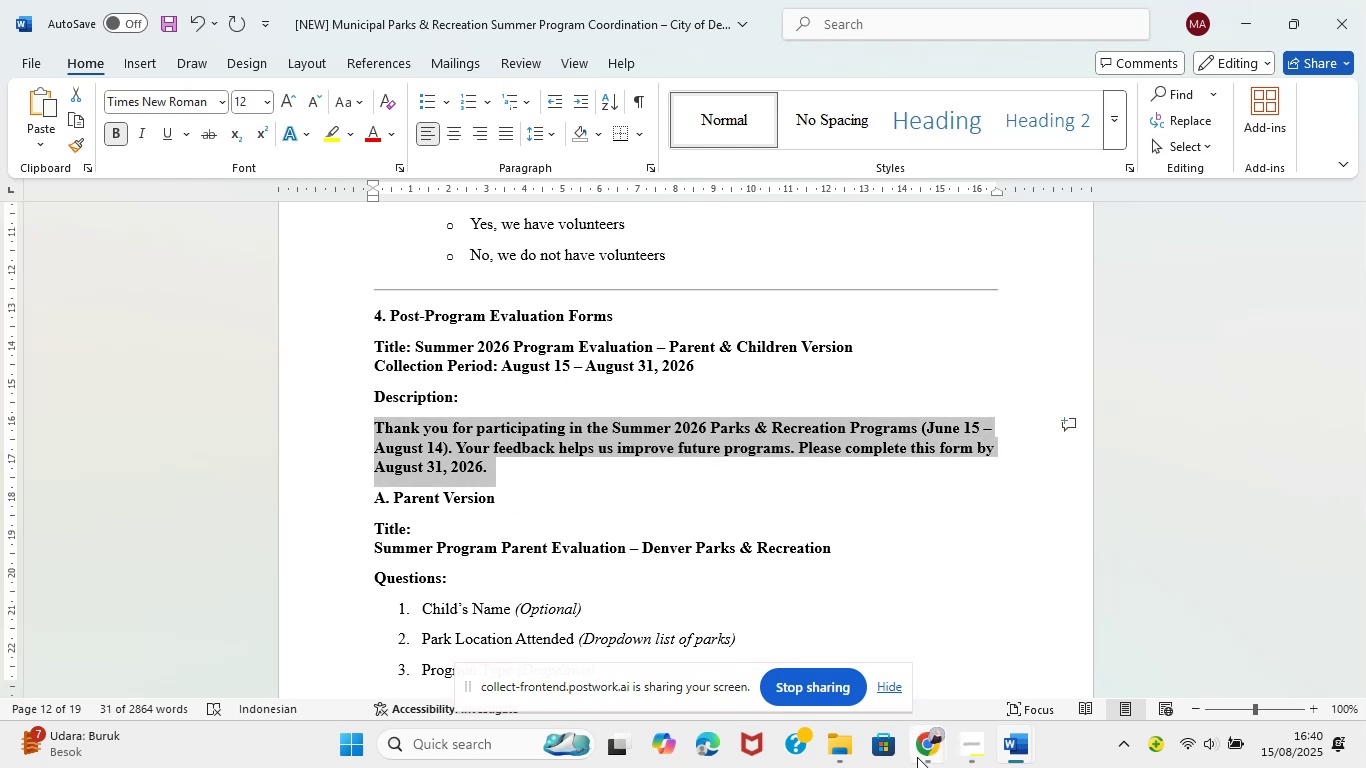 
left_click([840, 673])
 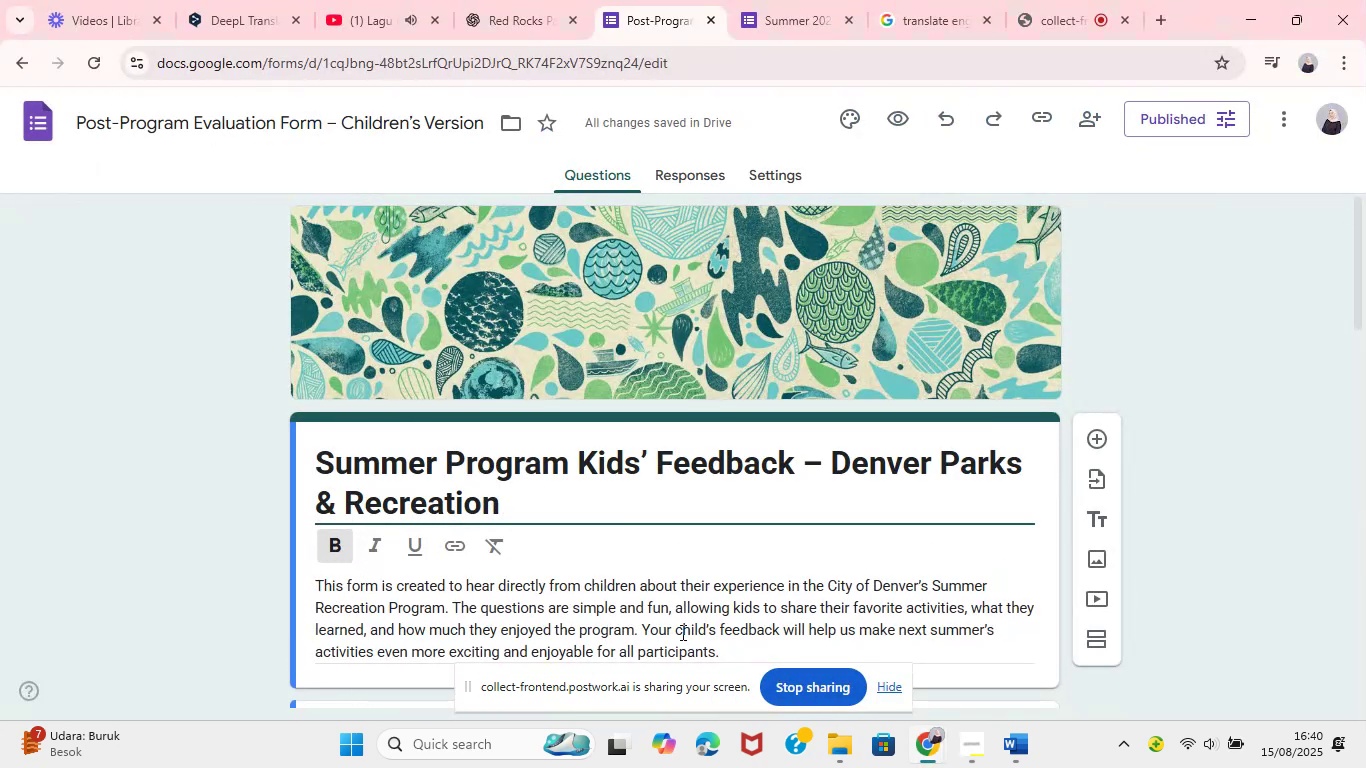 
left_click_drag(start_coordinate=[725, 656], to_coordinate=[402, 611])
 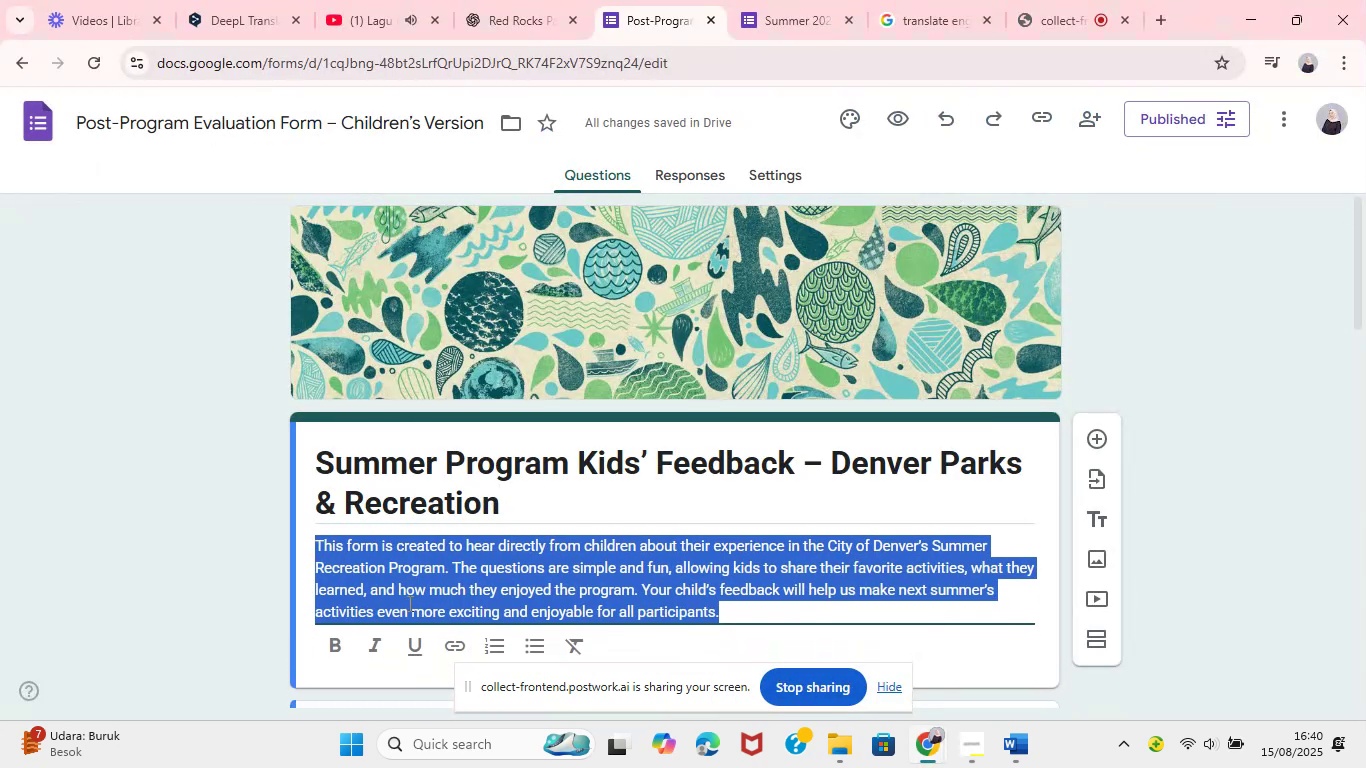 
key(Control+V)
 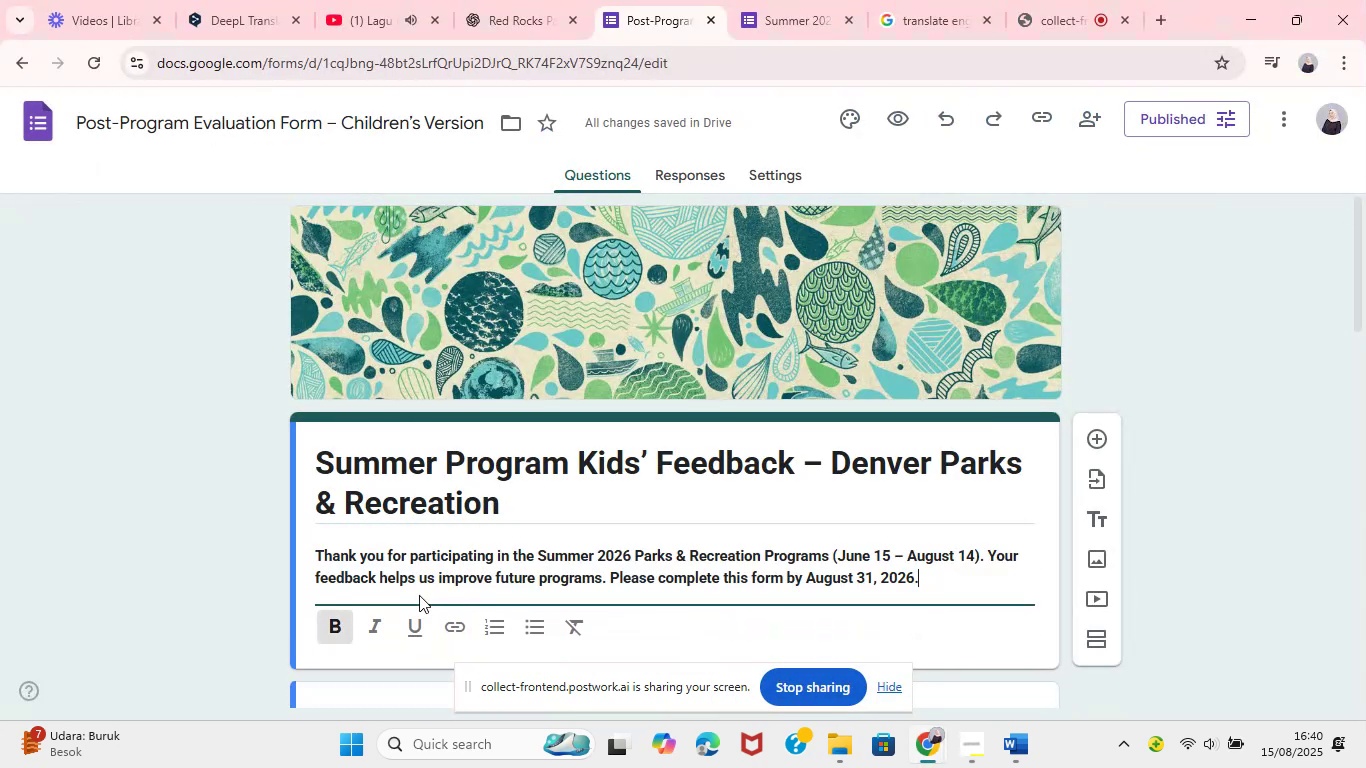 
key(Control+A)
 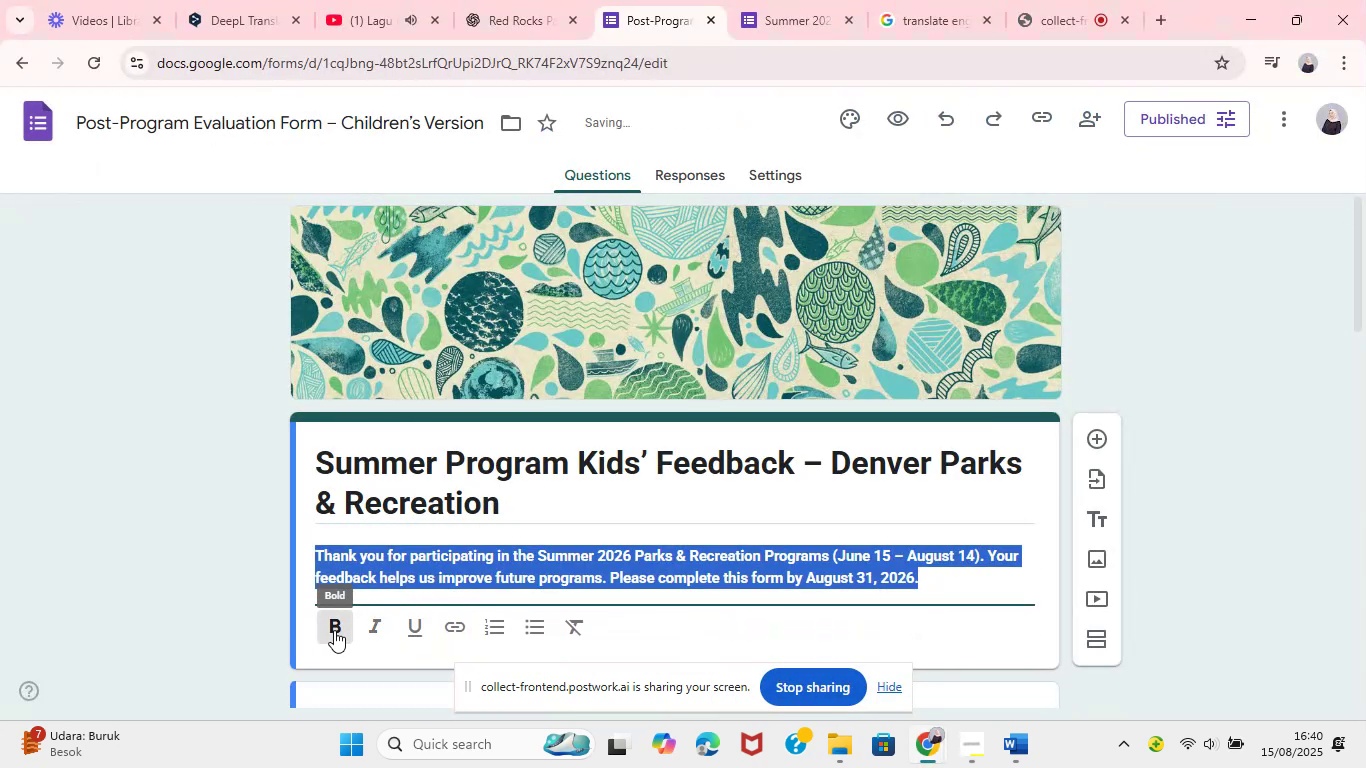 
left_click([334, 630])
 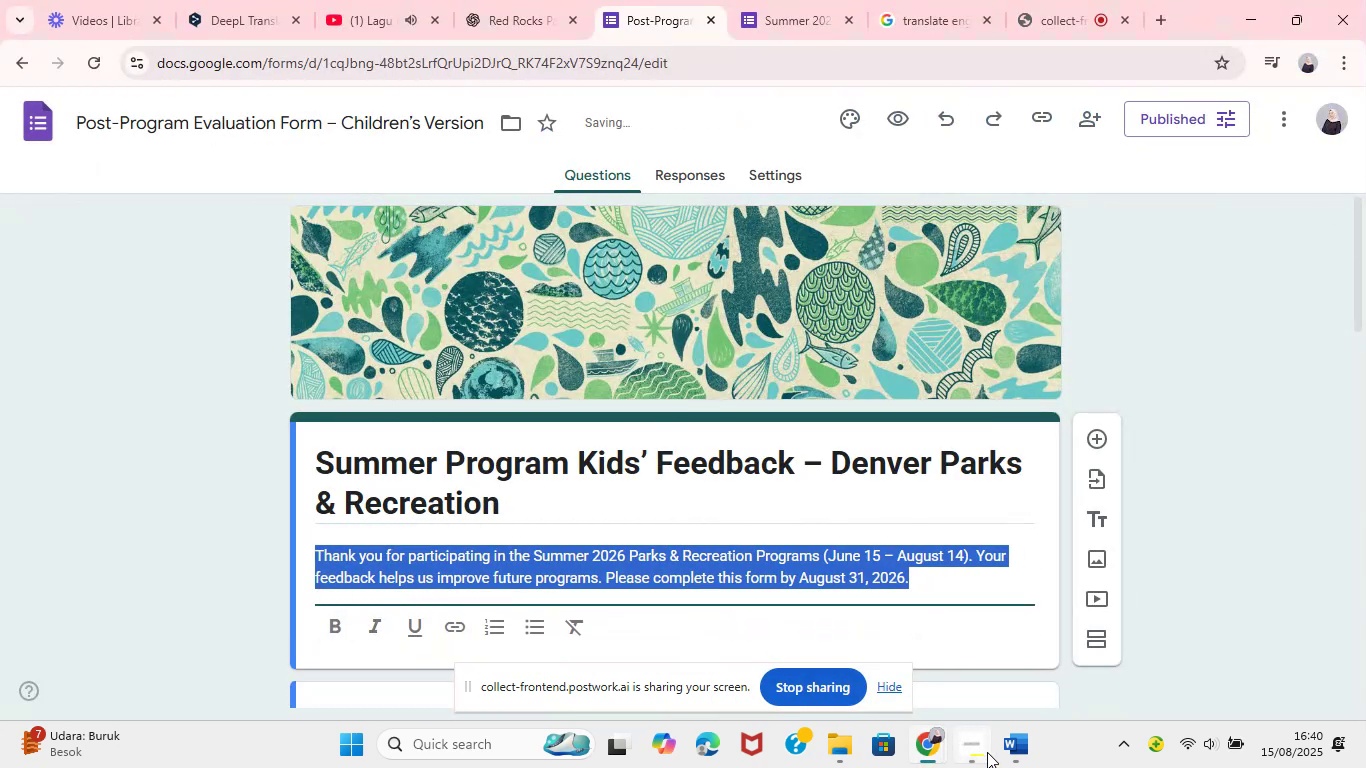 
left_click([1014, 749])
 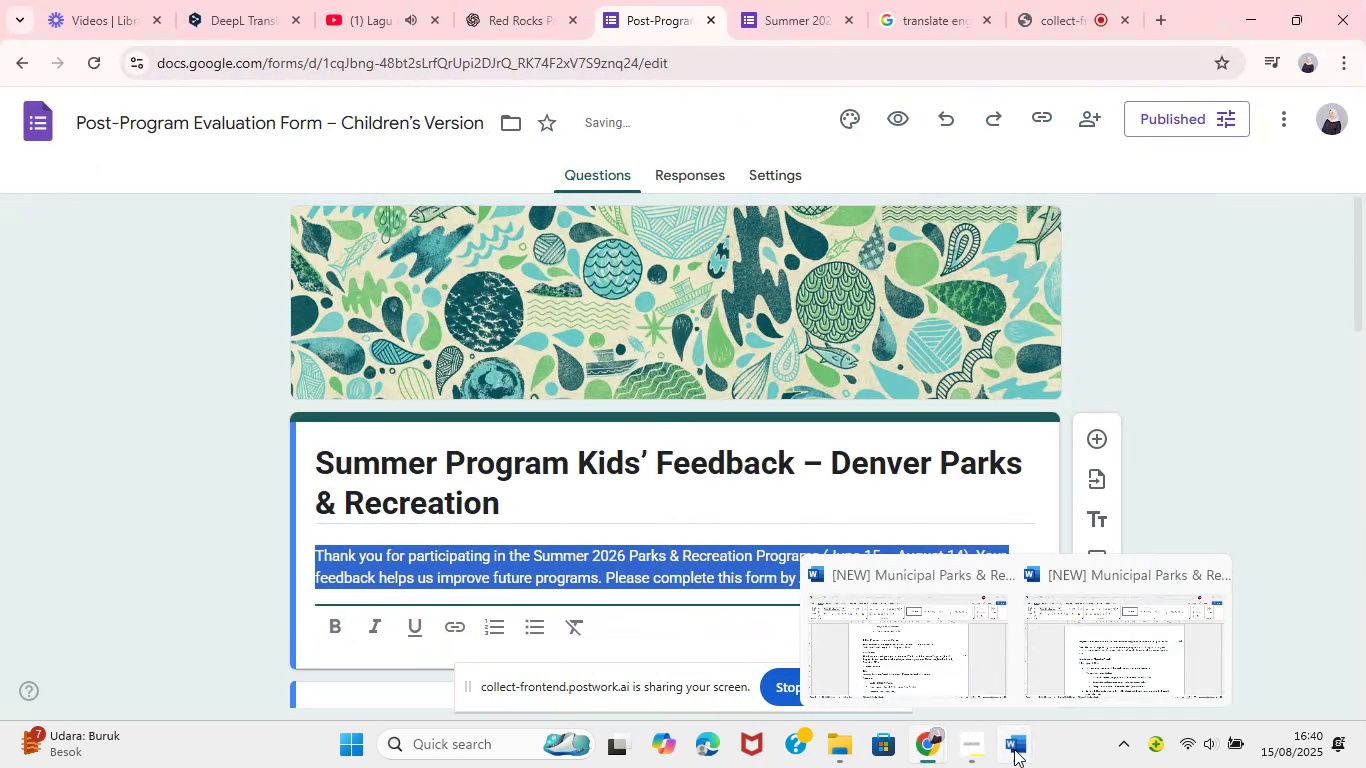 
left_click([971, 659])
 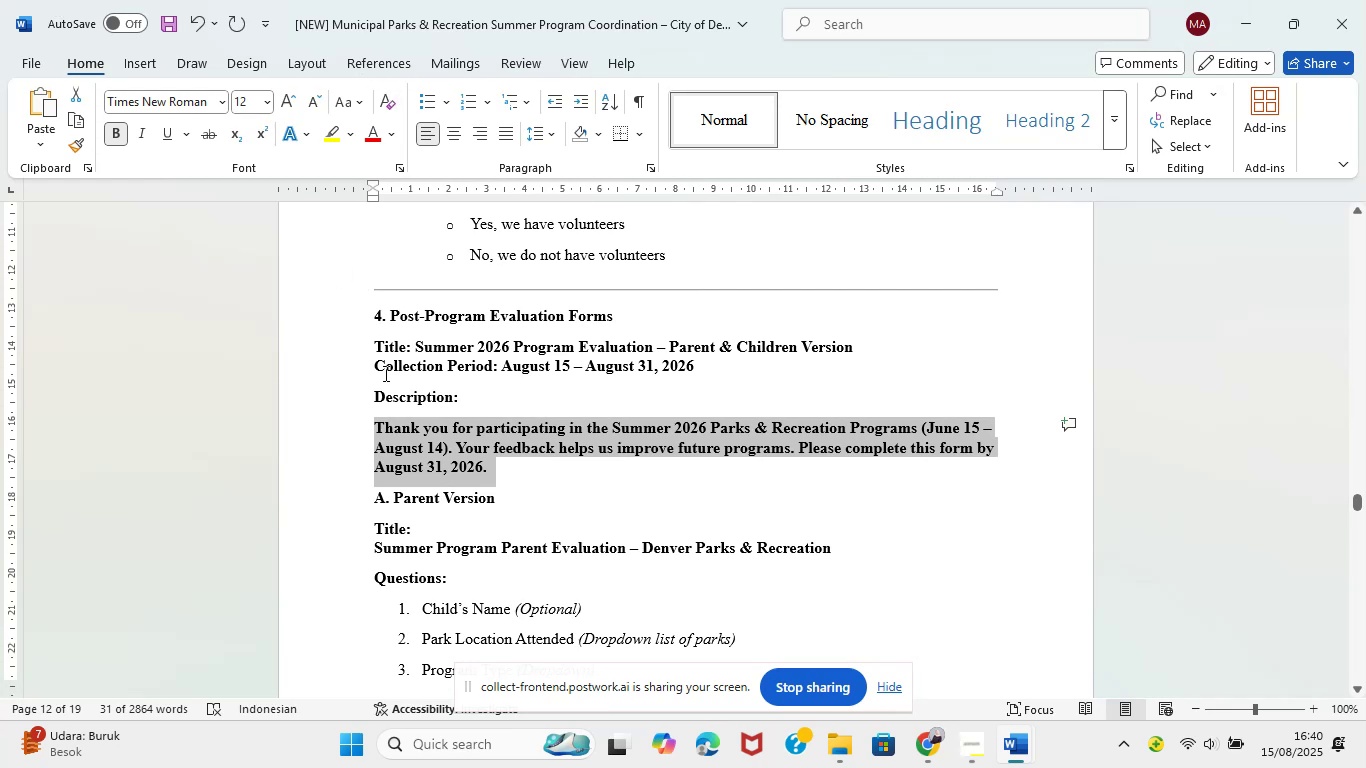 
left_click_drag(start_coordinate=[379, 369], to_coordinate=[678, 366])
 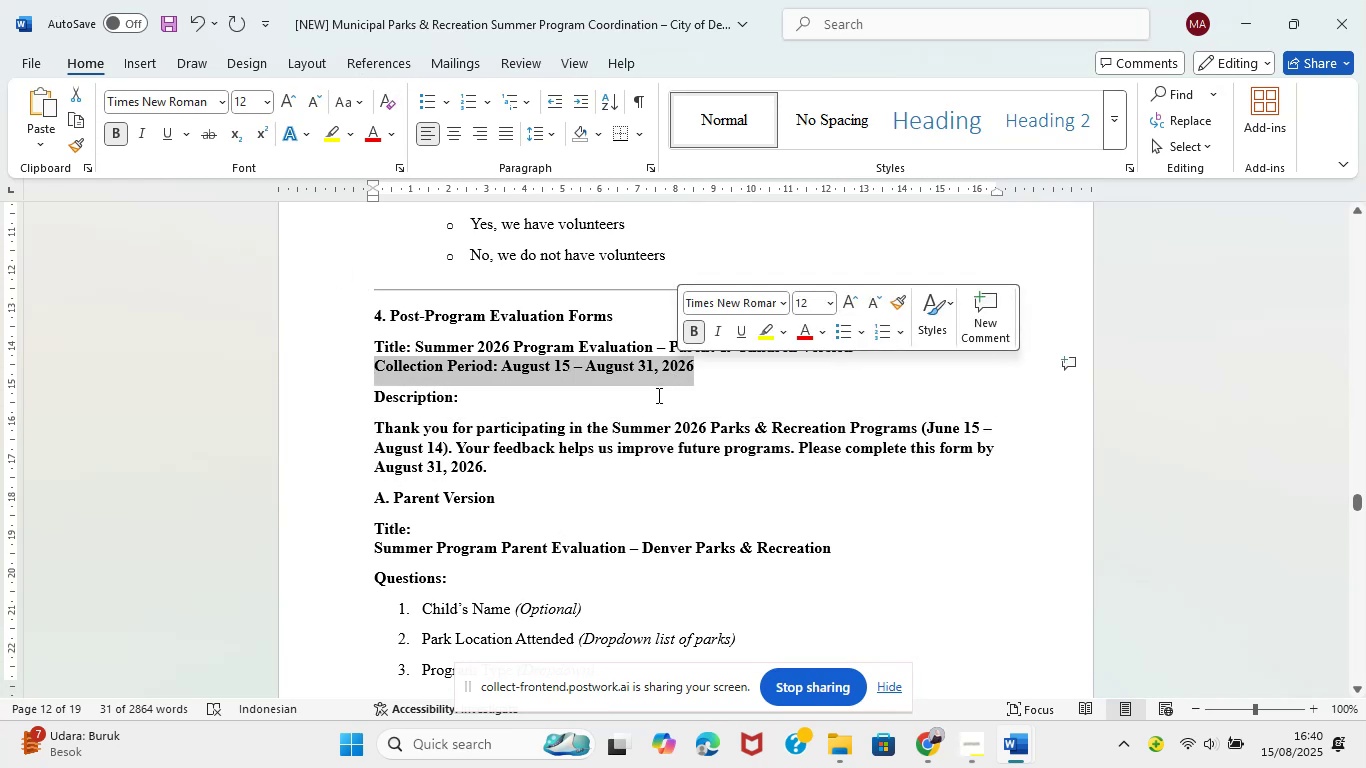 
key(Control+C)
 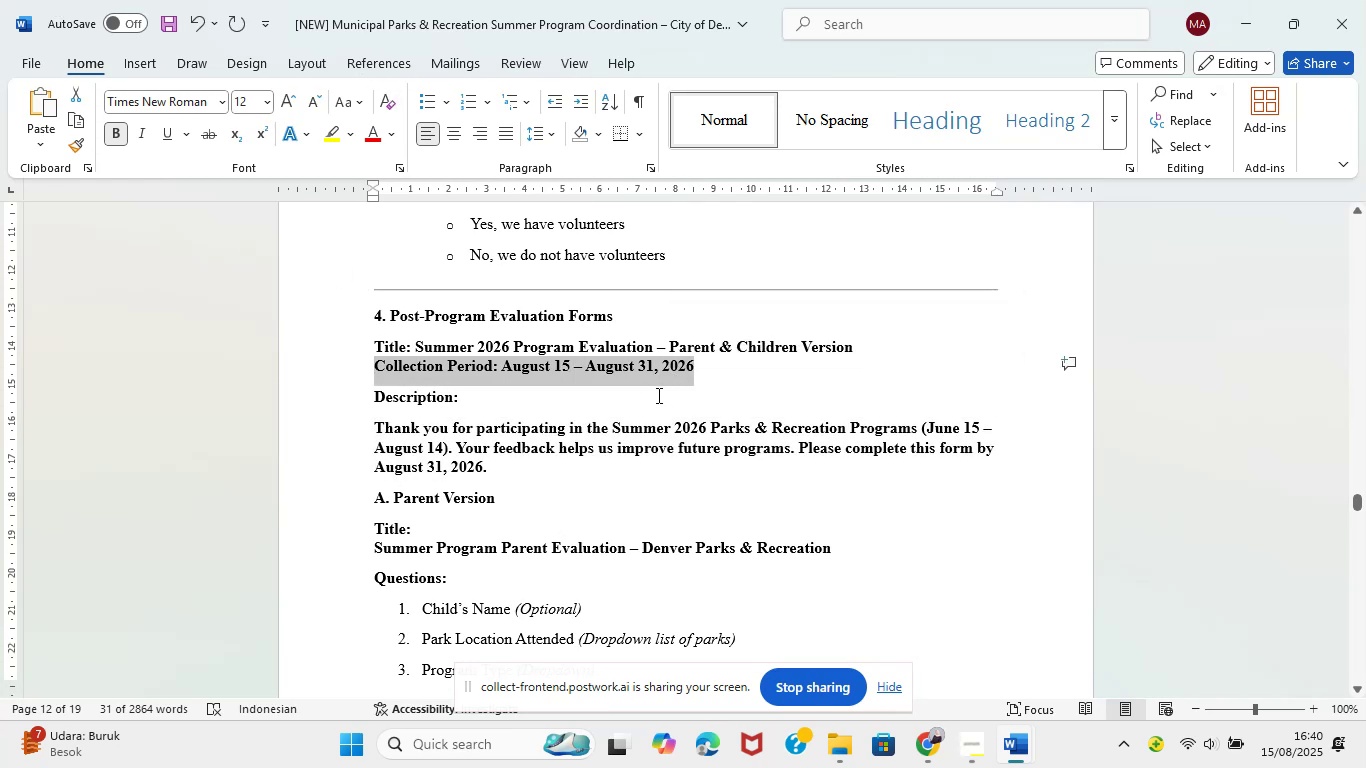 
key(Control+C)
 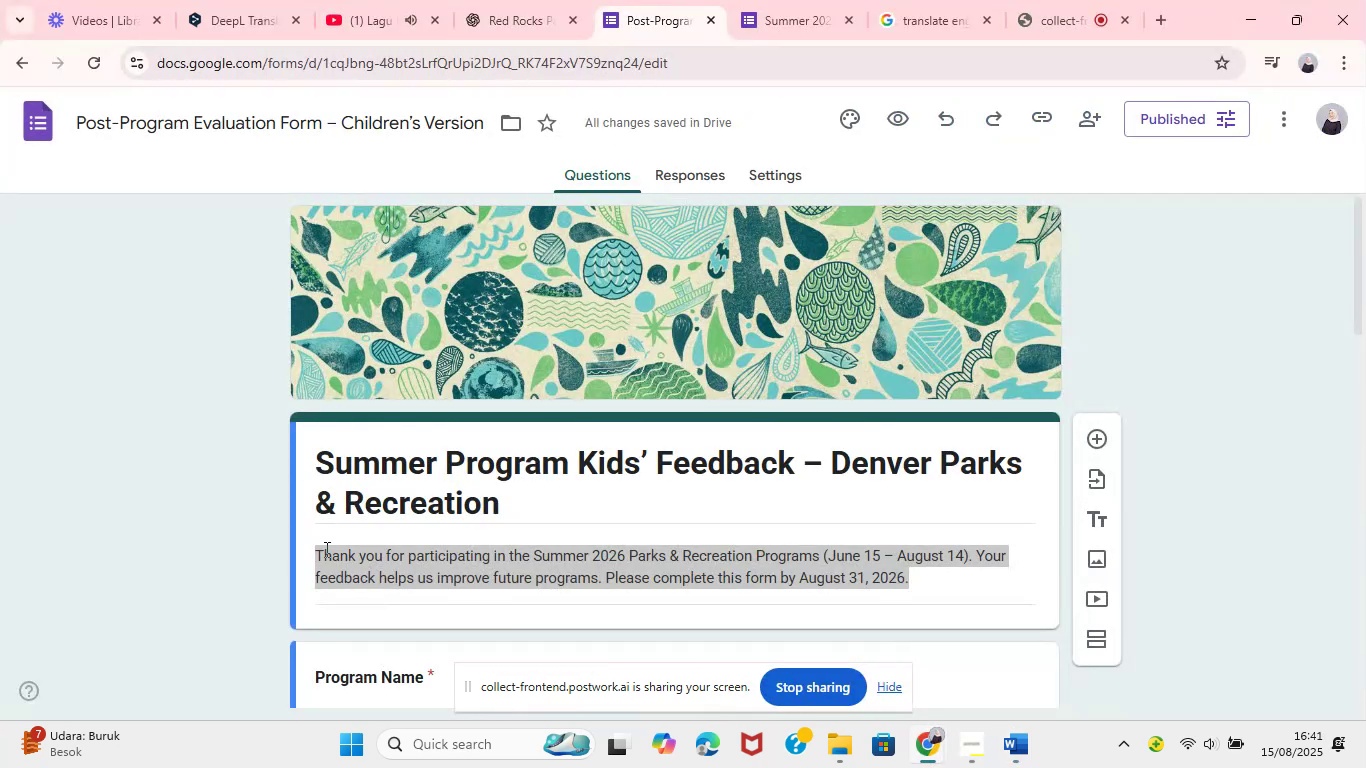 
left_click([316, 536])
 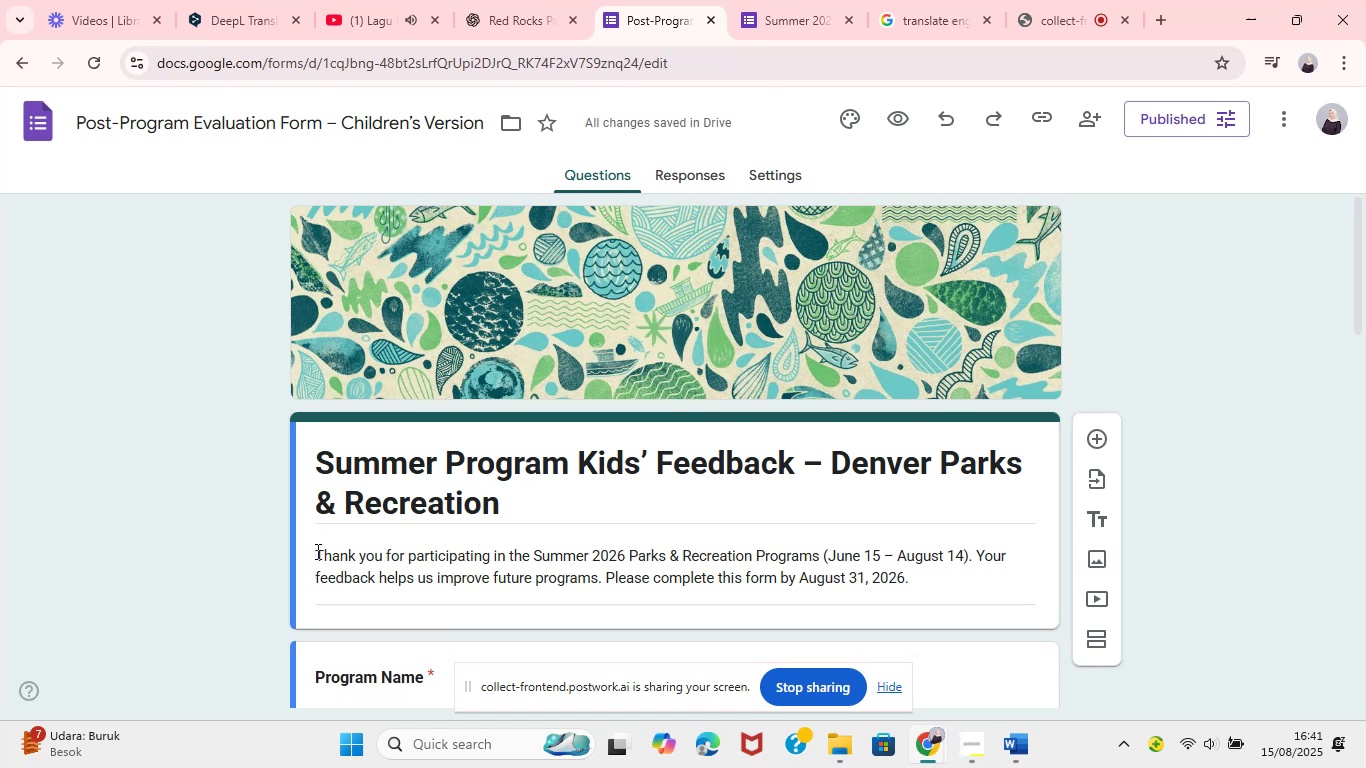 
left_click([316, 551])
 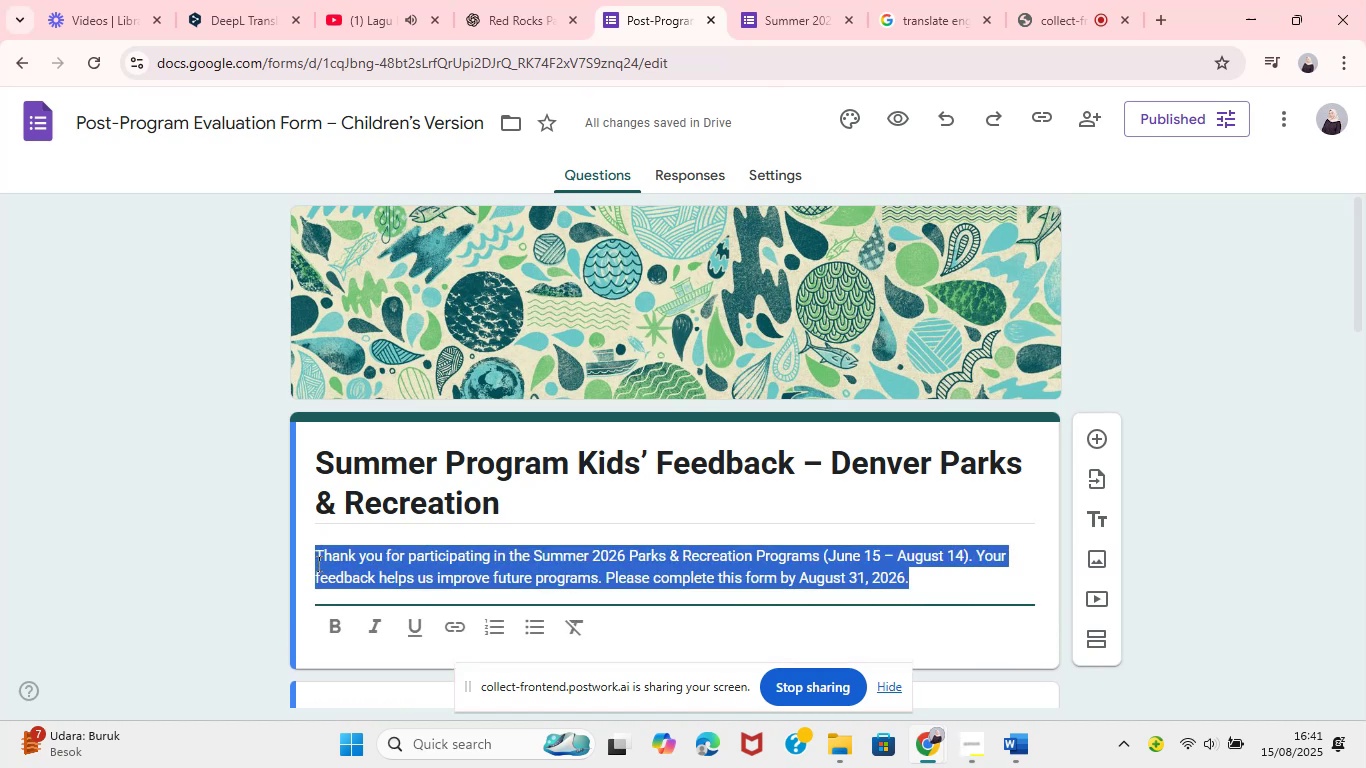 
left_click([317, 559])
 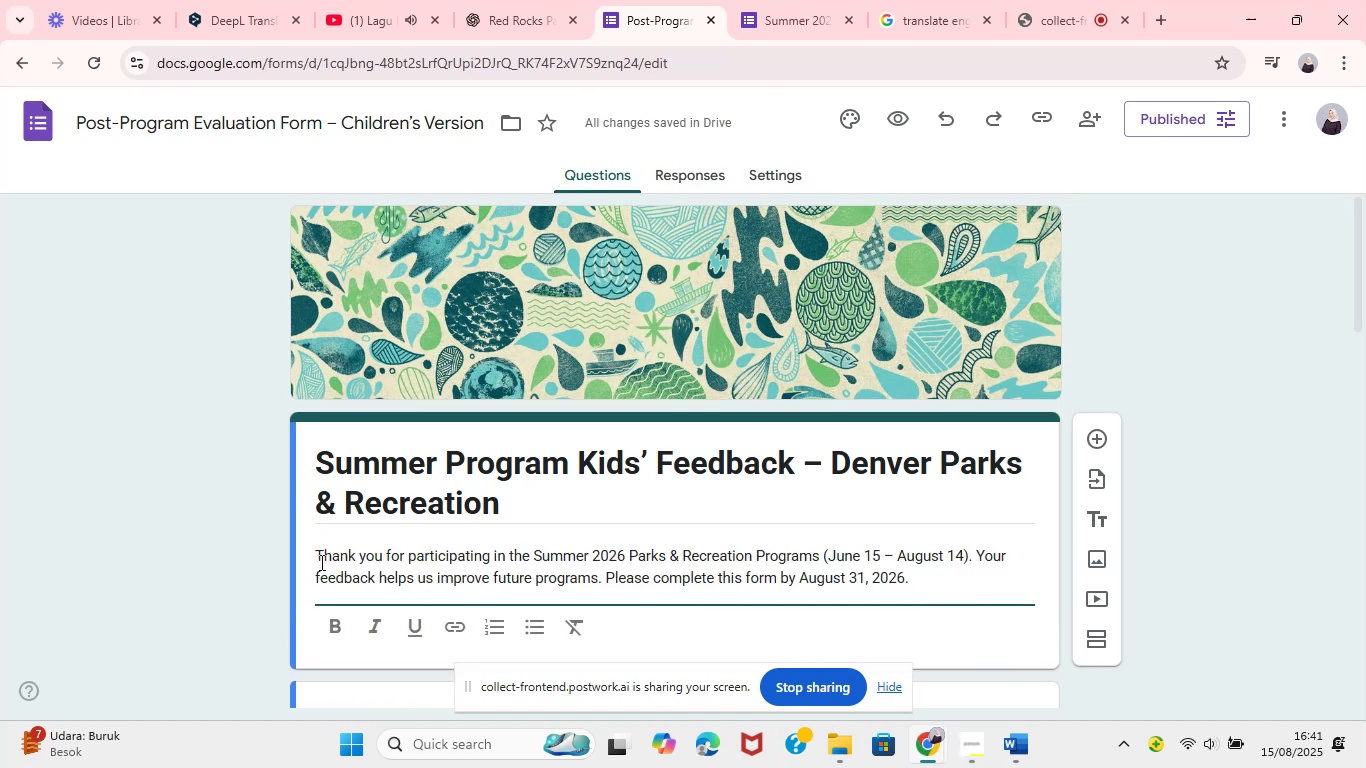 
key(Enter)
 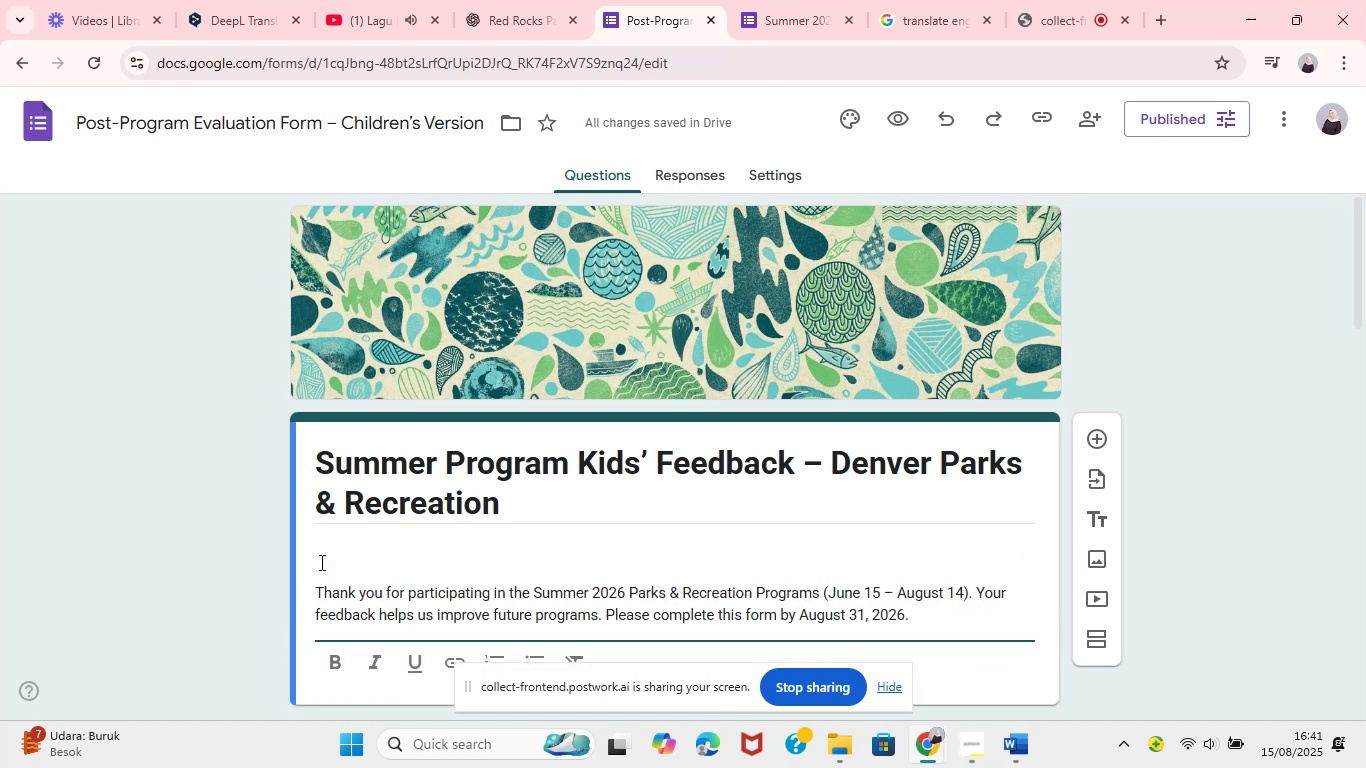 
key(ArrowUp)
 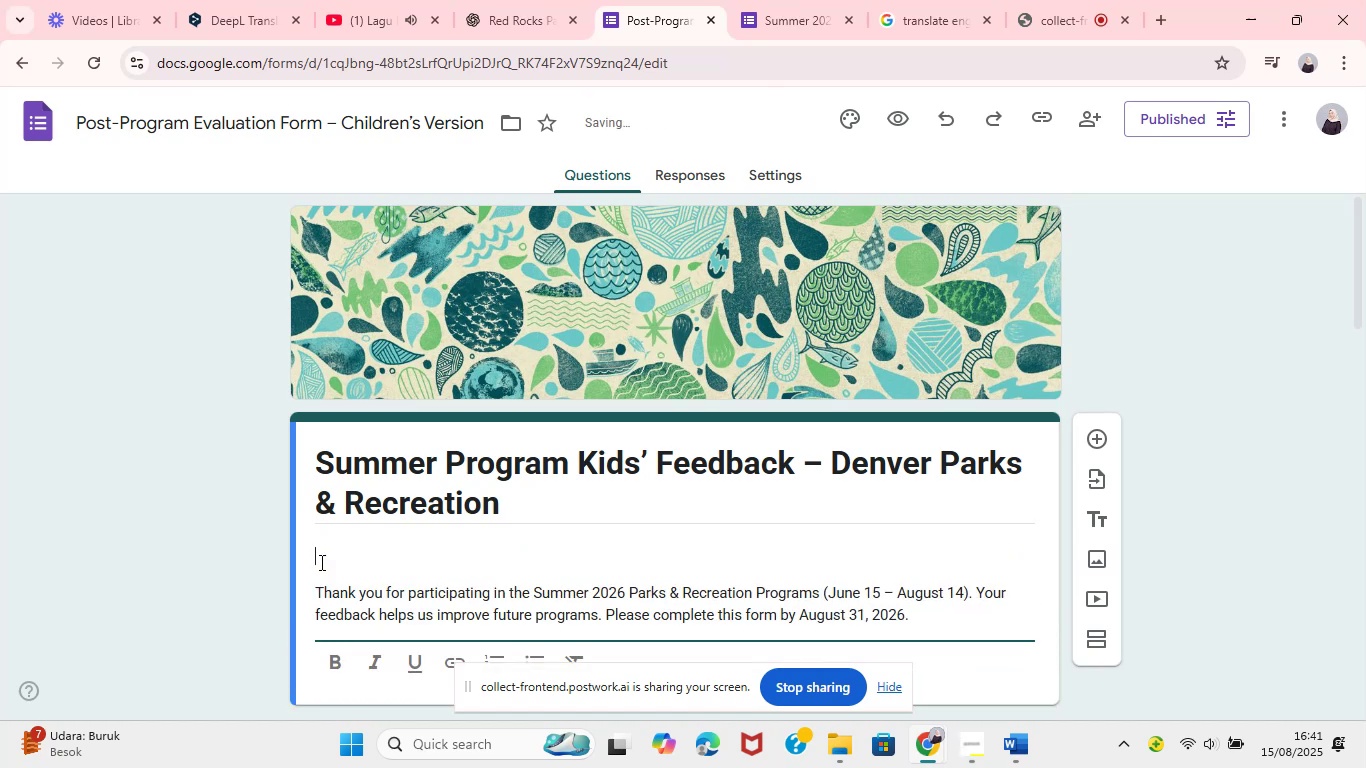 
key(Control+V)
 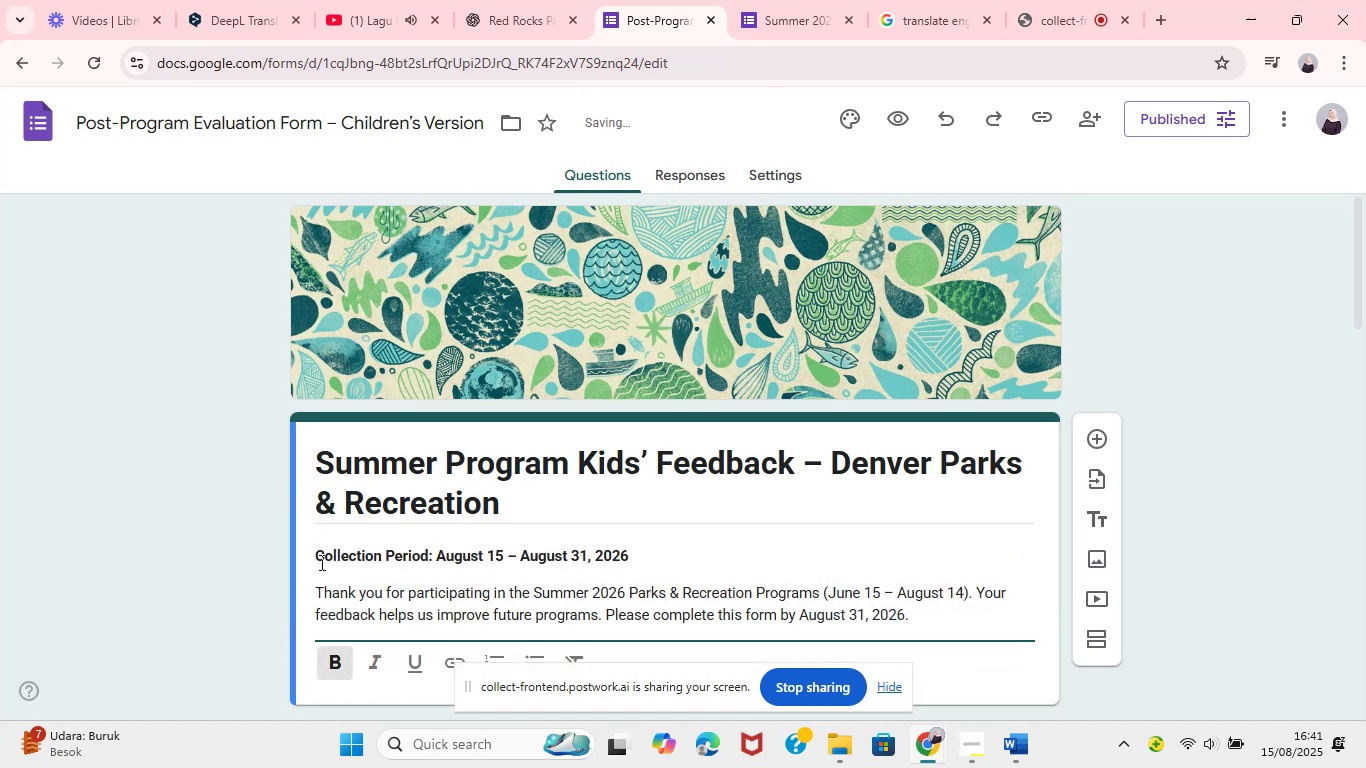 
left_click_drag(start_coordinate=[315, 563], to_coordinate=[712, 579])
 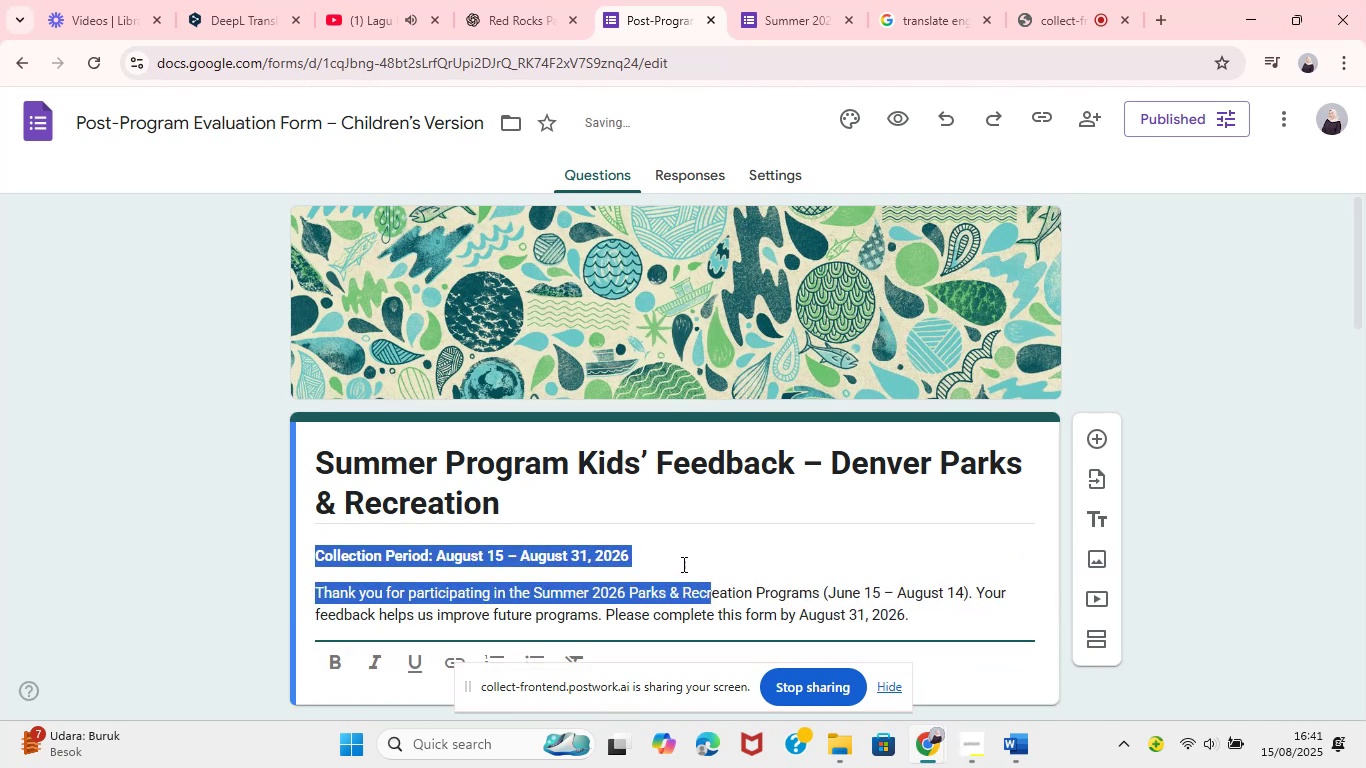 
left_click([664, 559])
 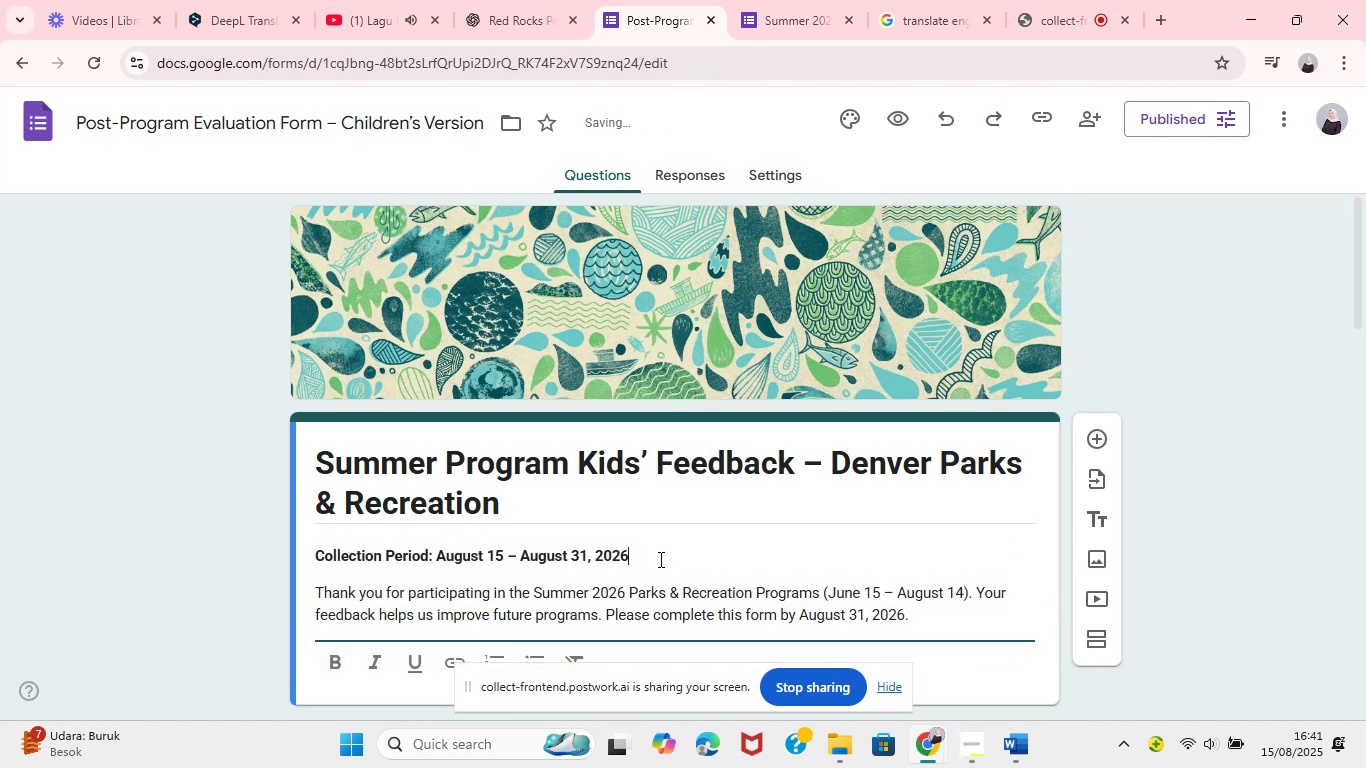 
left_click_drag(start_coordinate=[655, 556], to_coordinate=[315, 533])
 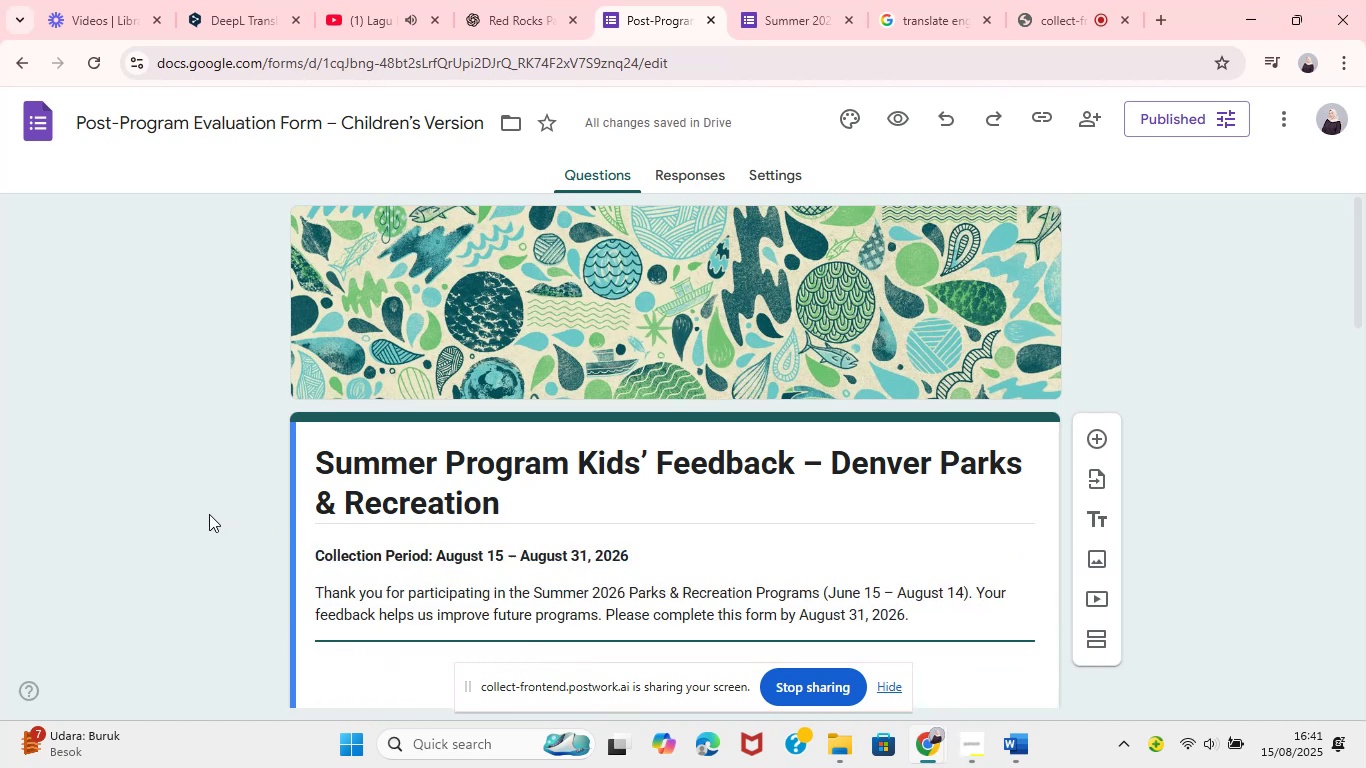 
left_click([209, 514])
 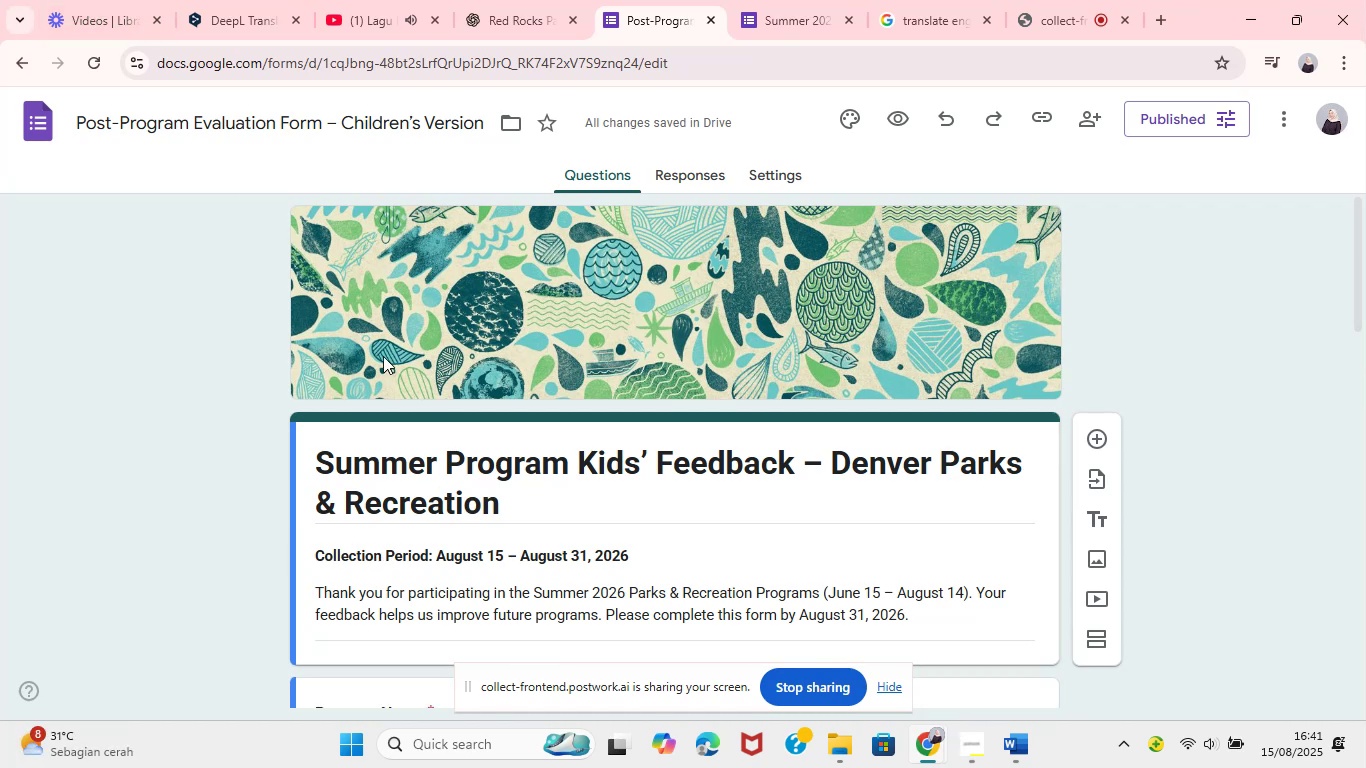 
wait(14.27)
 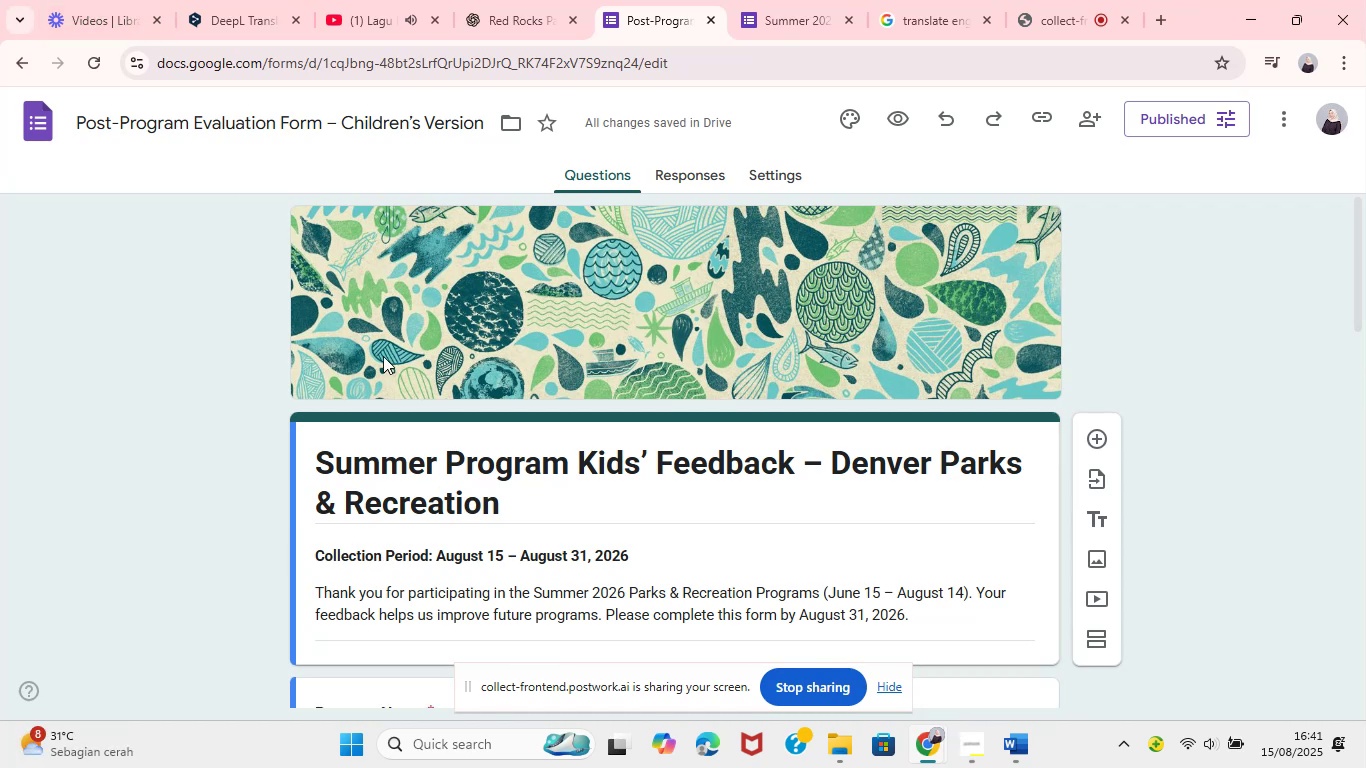 
left_click([962, 692])
 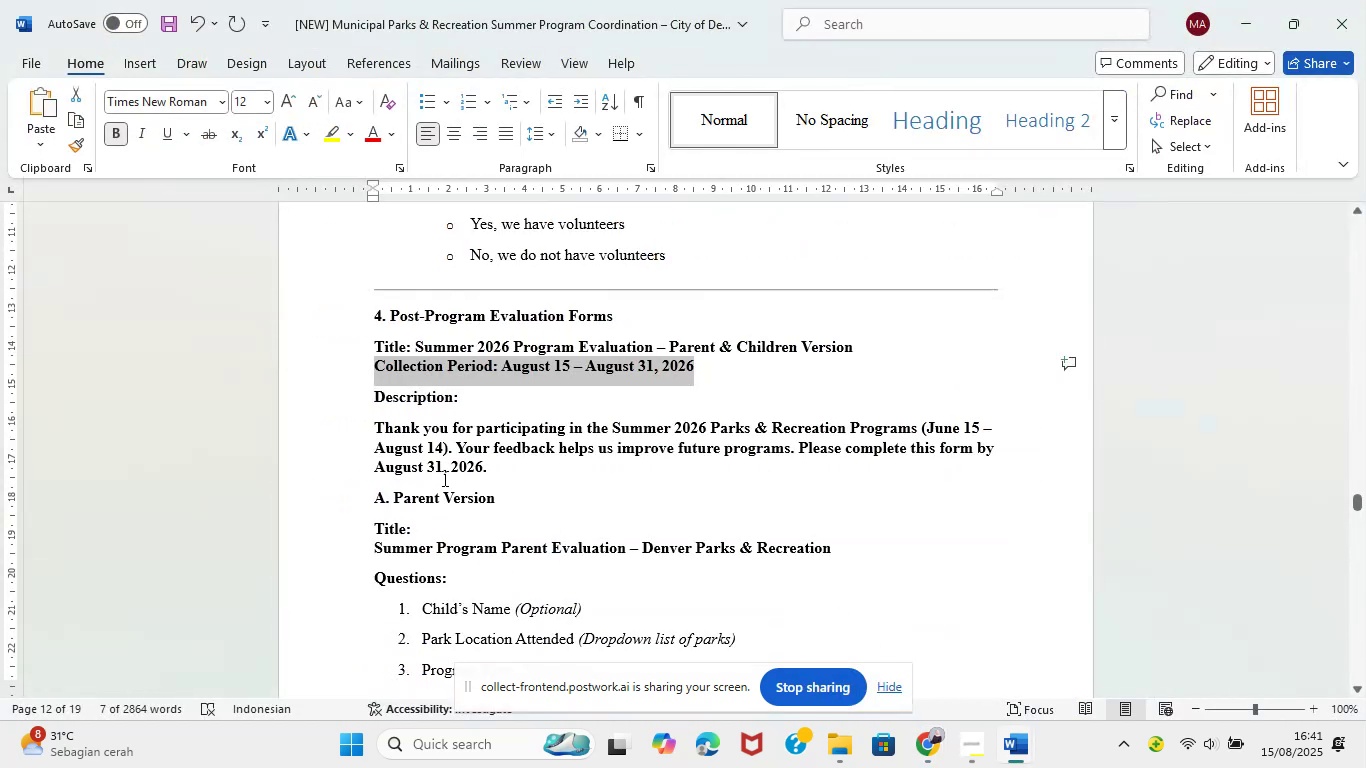 
scroll: coordinate [457, 458], scroll_direction: down, amount: 29.0
 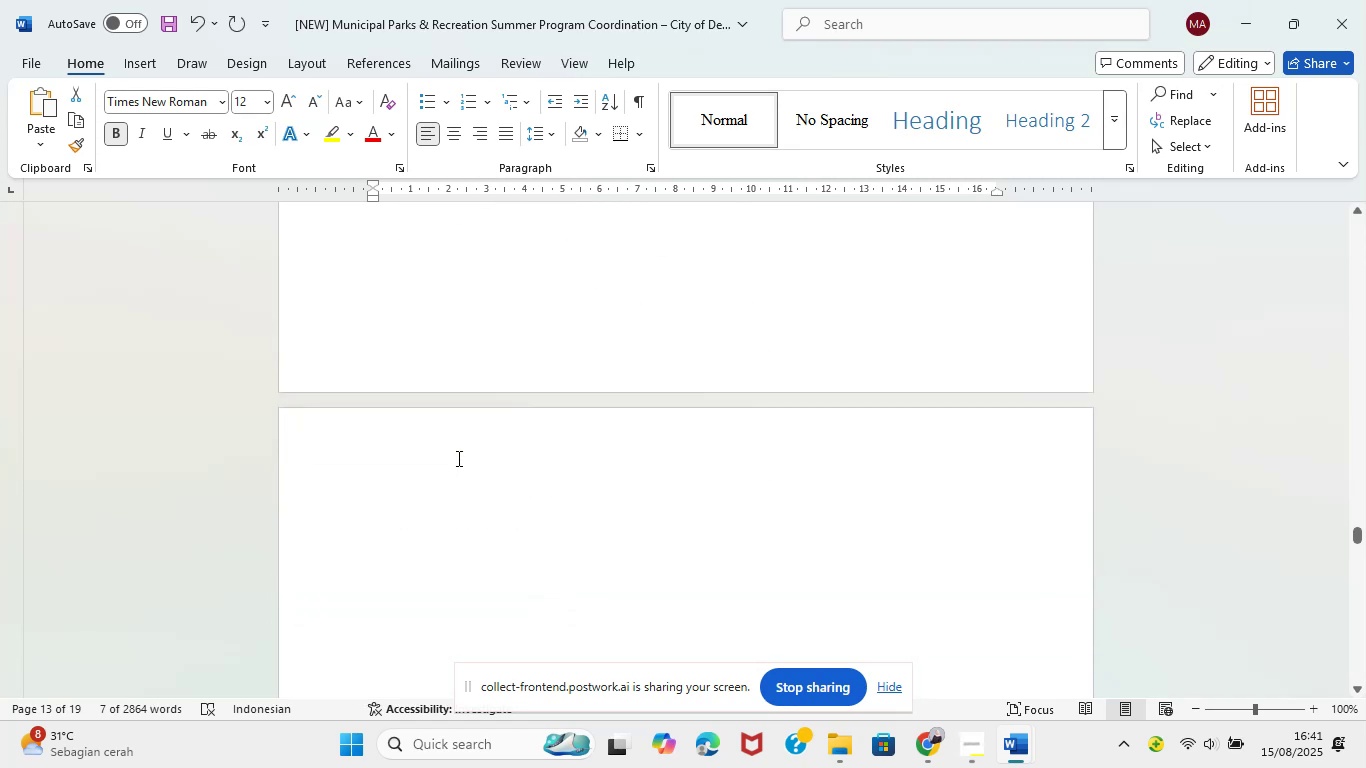 
scroll: coordinate [457, 458], scroll_direction: up, amount: 12.0
 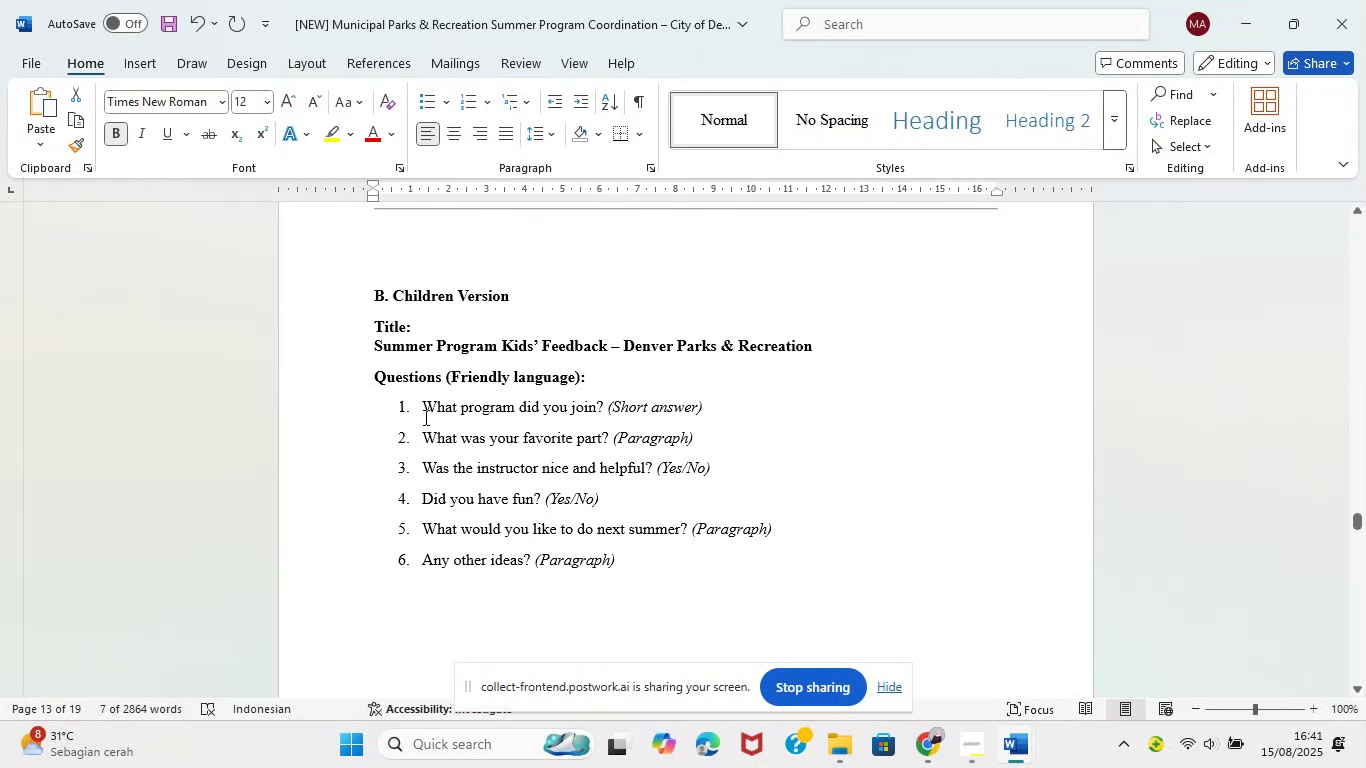 
wait(20.13)
 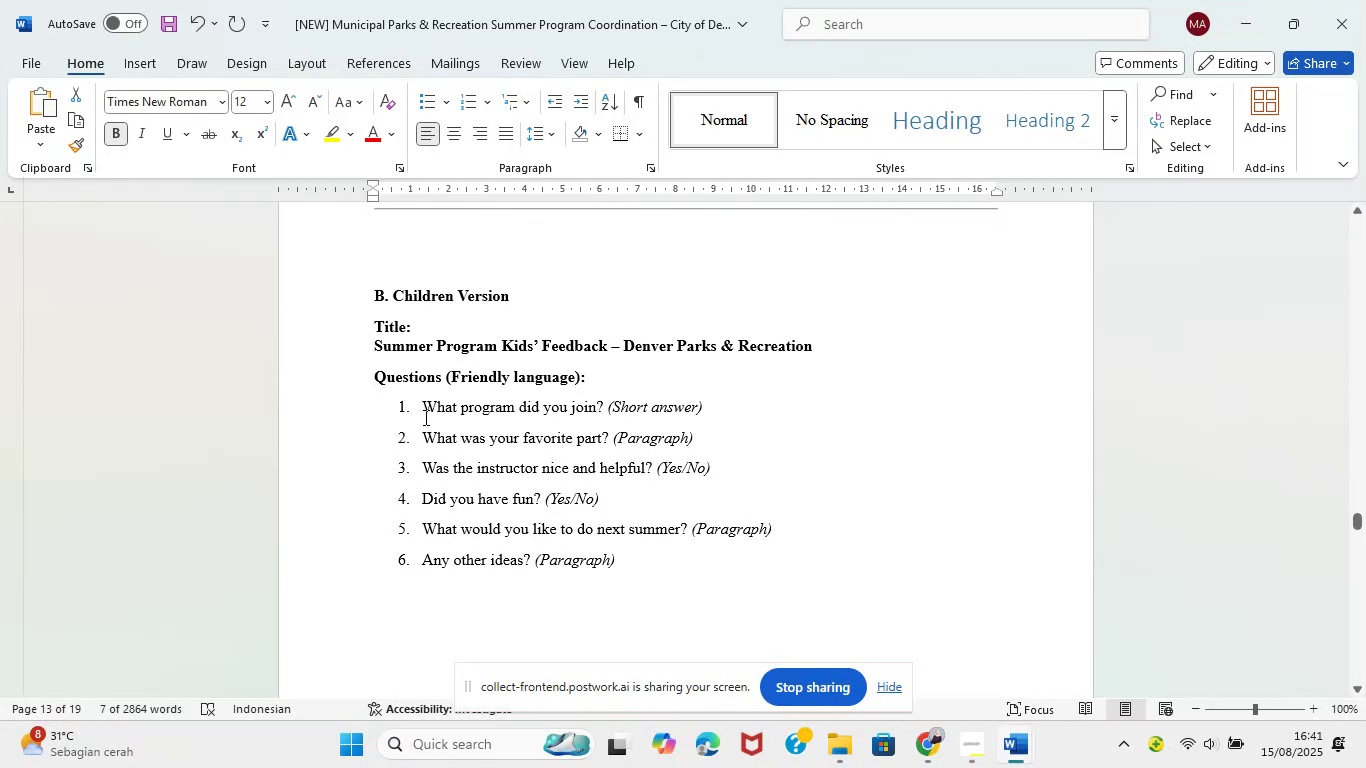 
left_click_drag(start_coordinate=[430, 408], to_coordinate=[604, 408])
 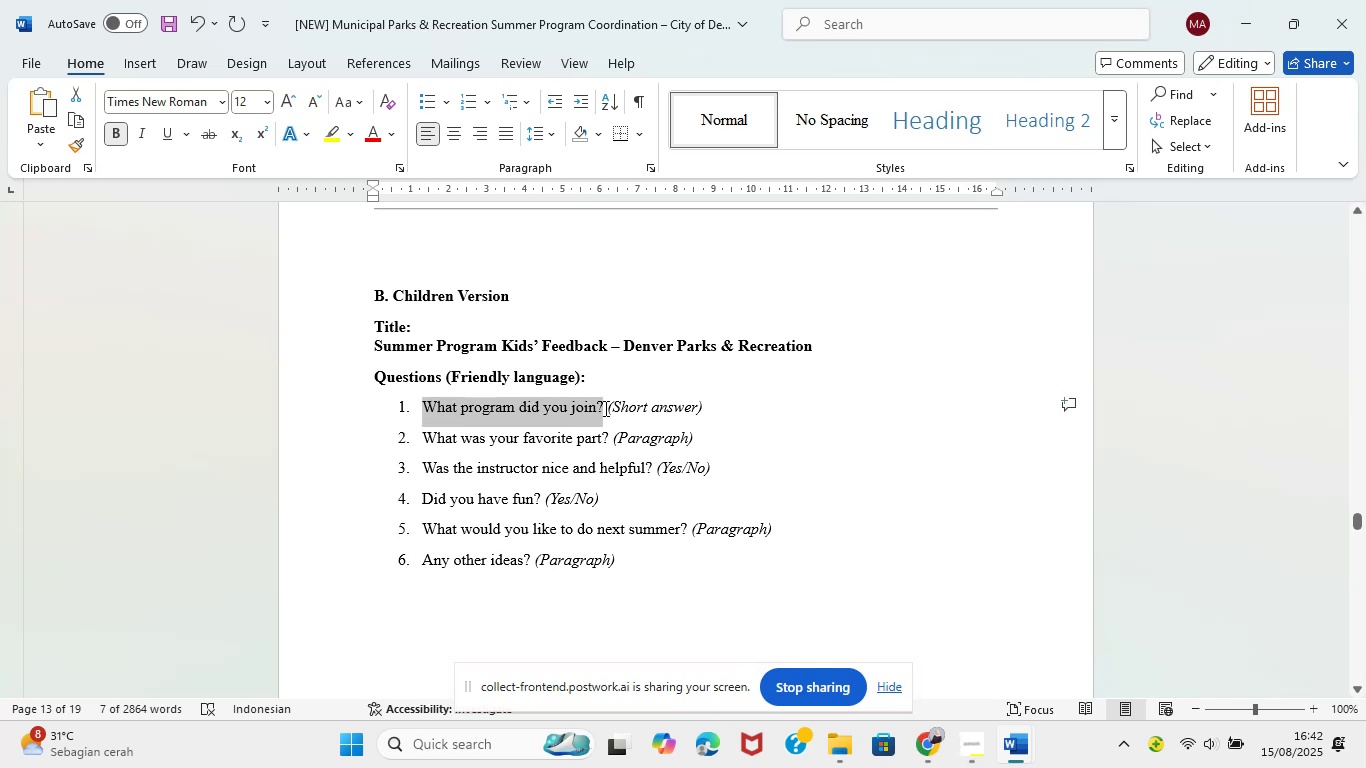 
key(Control+C)
 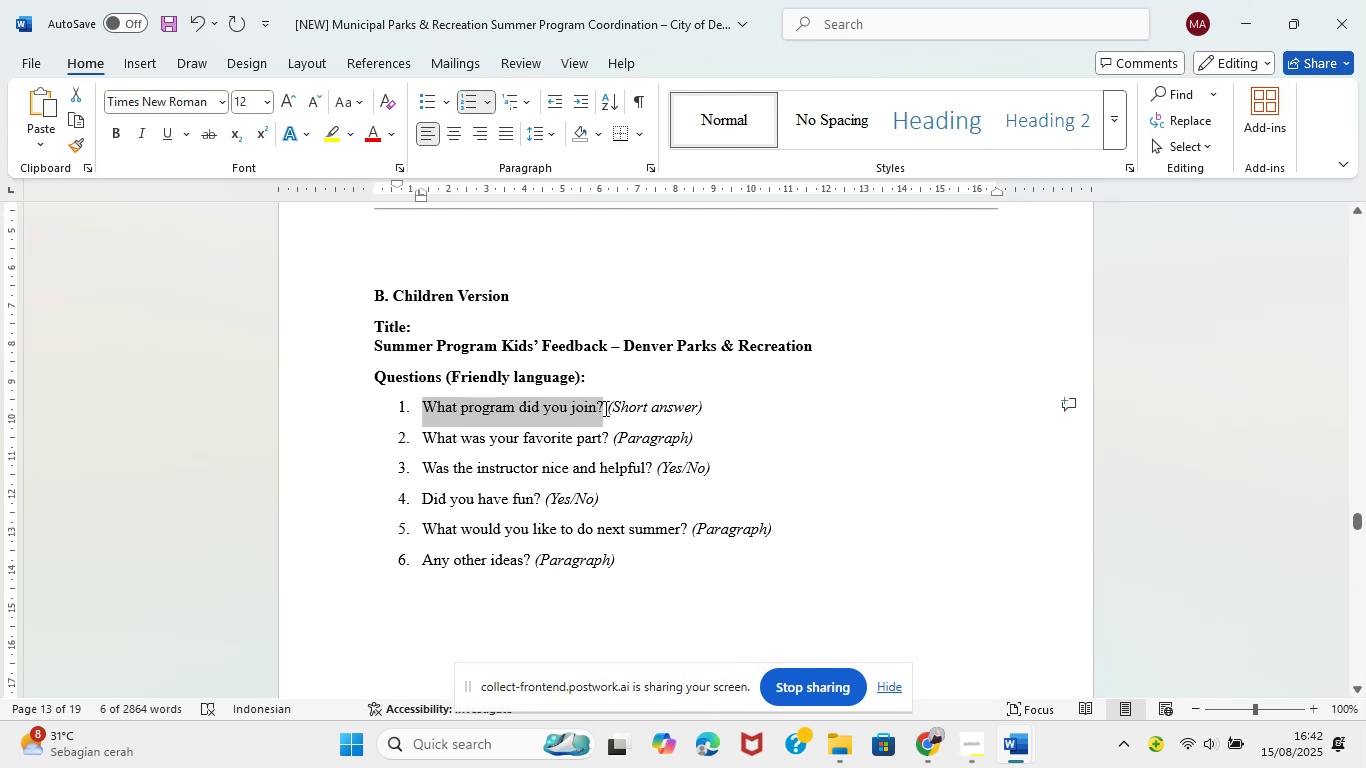 
key(Control+C)
 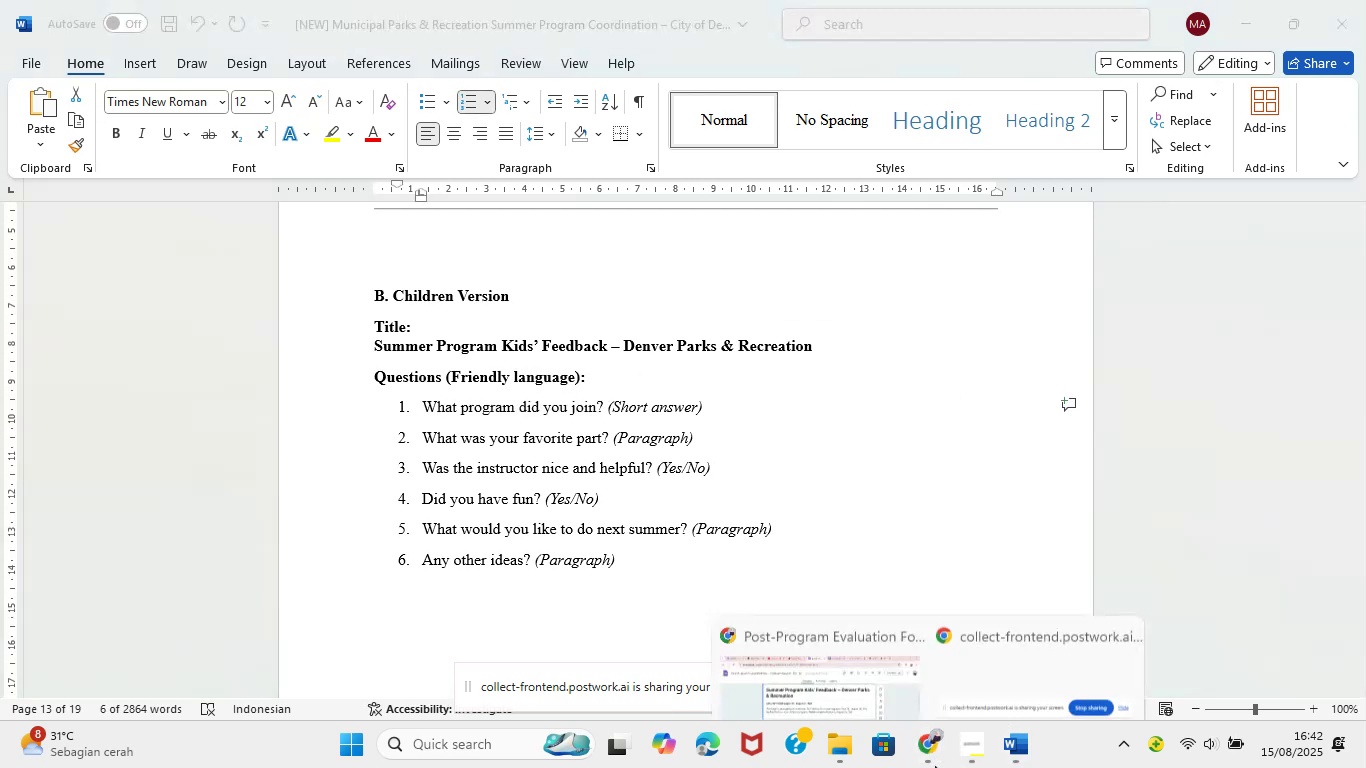 
left_click([878, 689])
 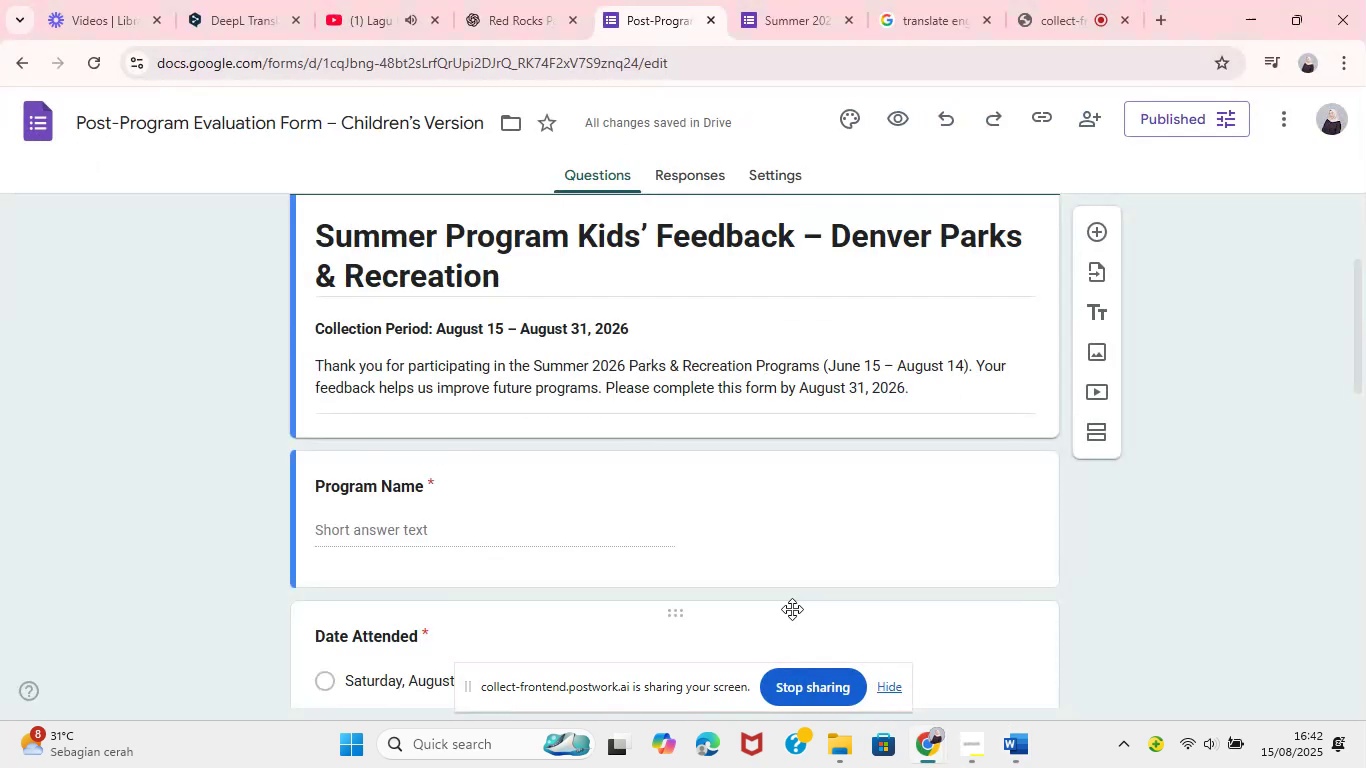 
mouse_move([652, 542])
 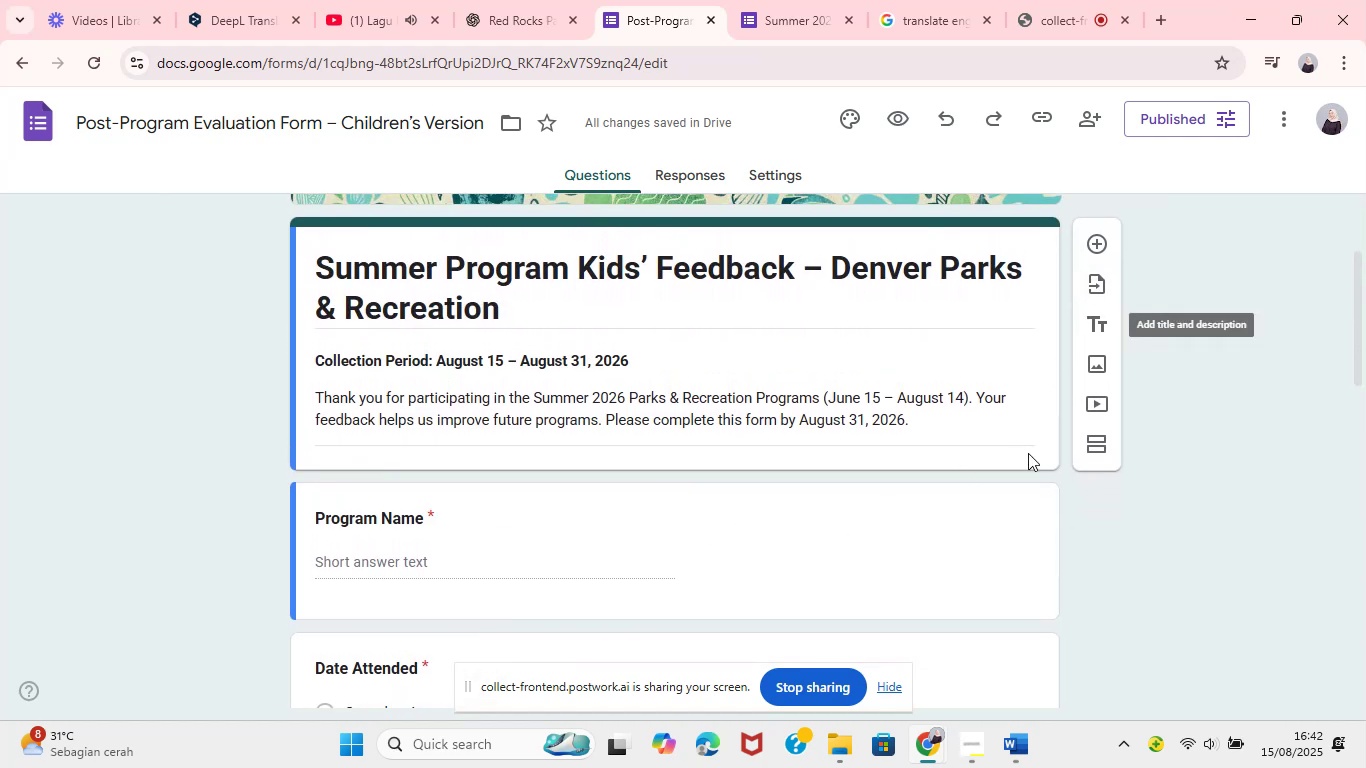 
left_click([1008, 464])
 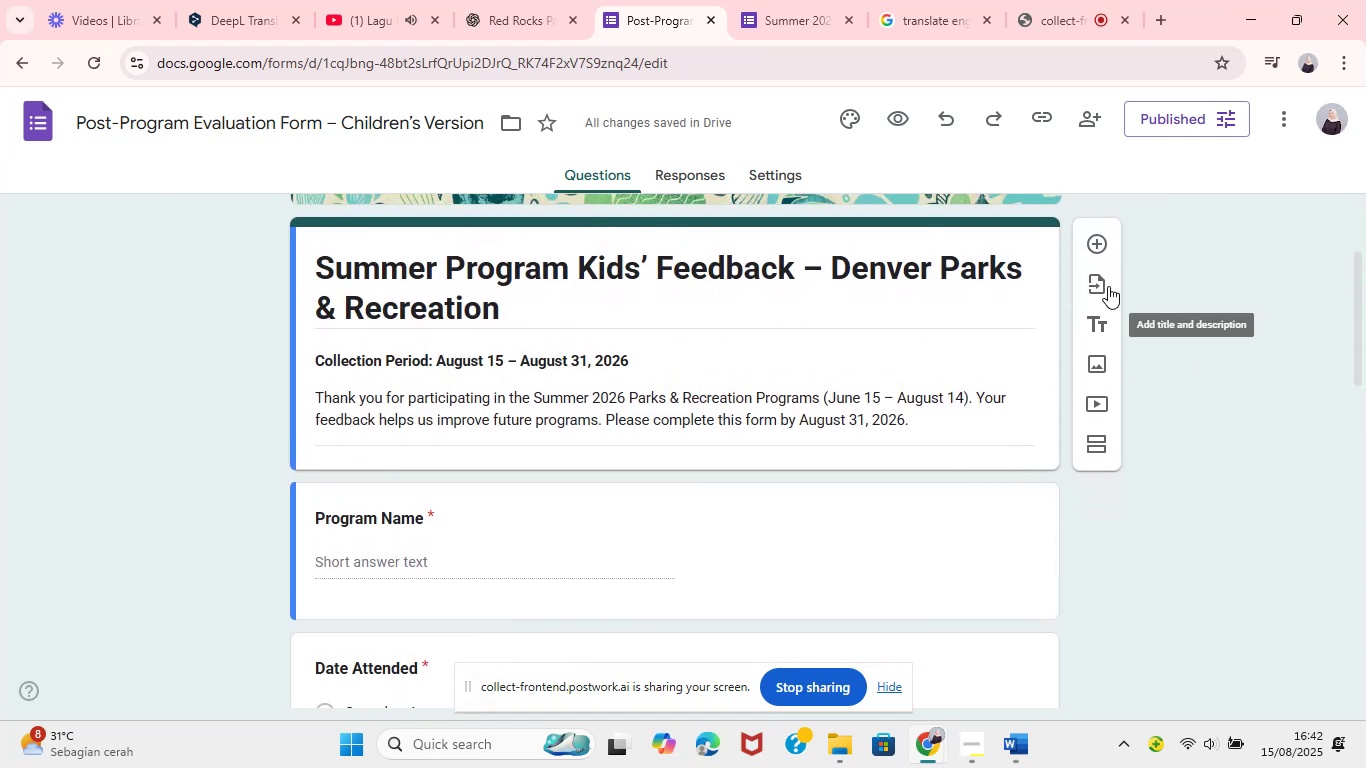 
left_click([1092, 248])
 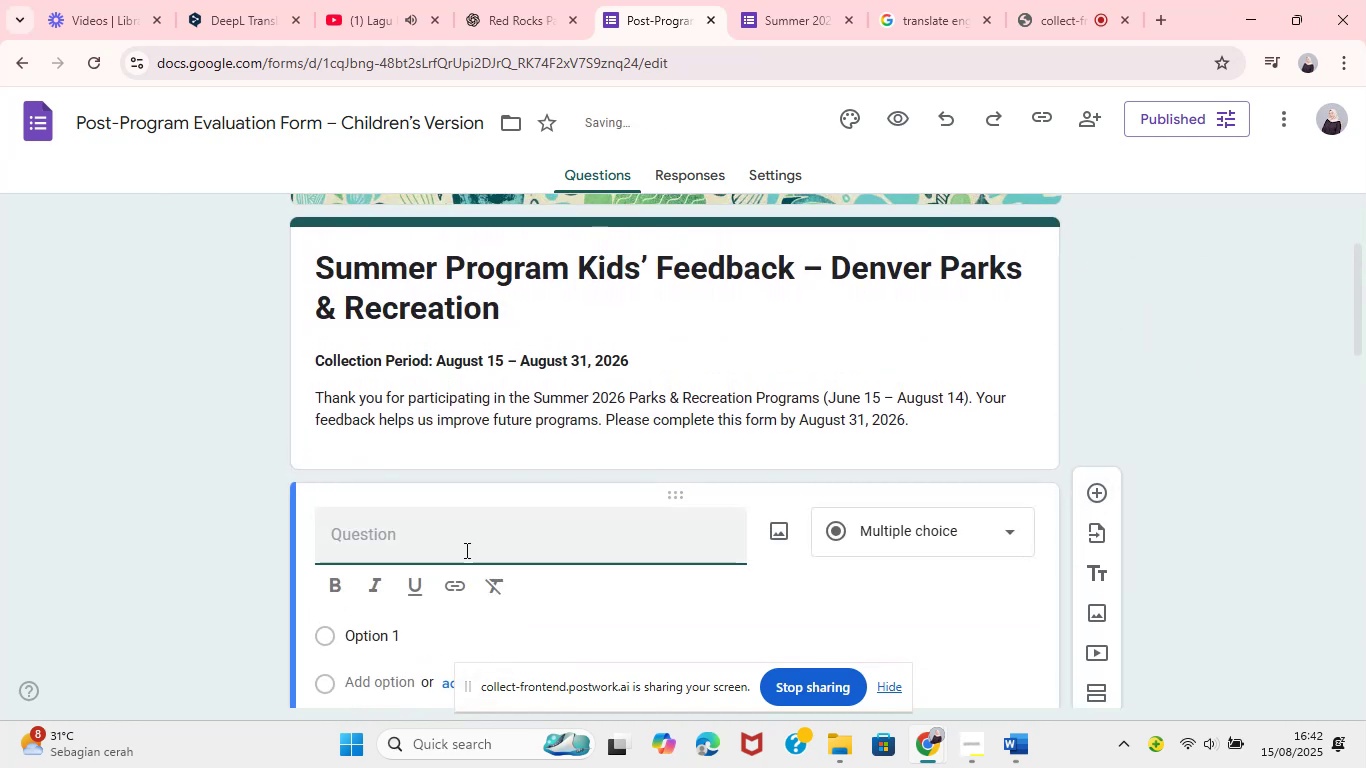 
key(Control+ControlLeft)
 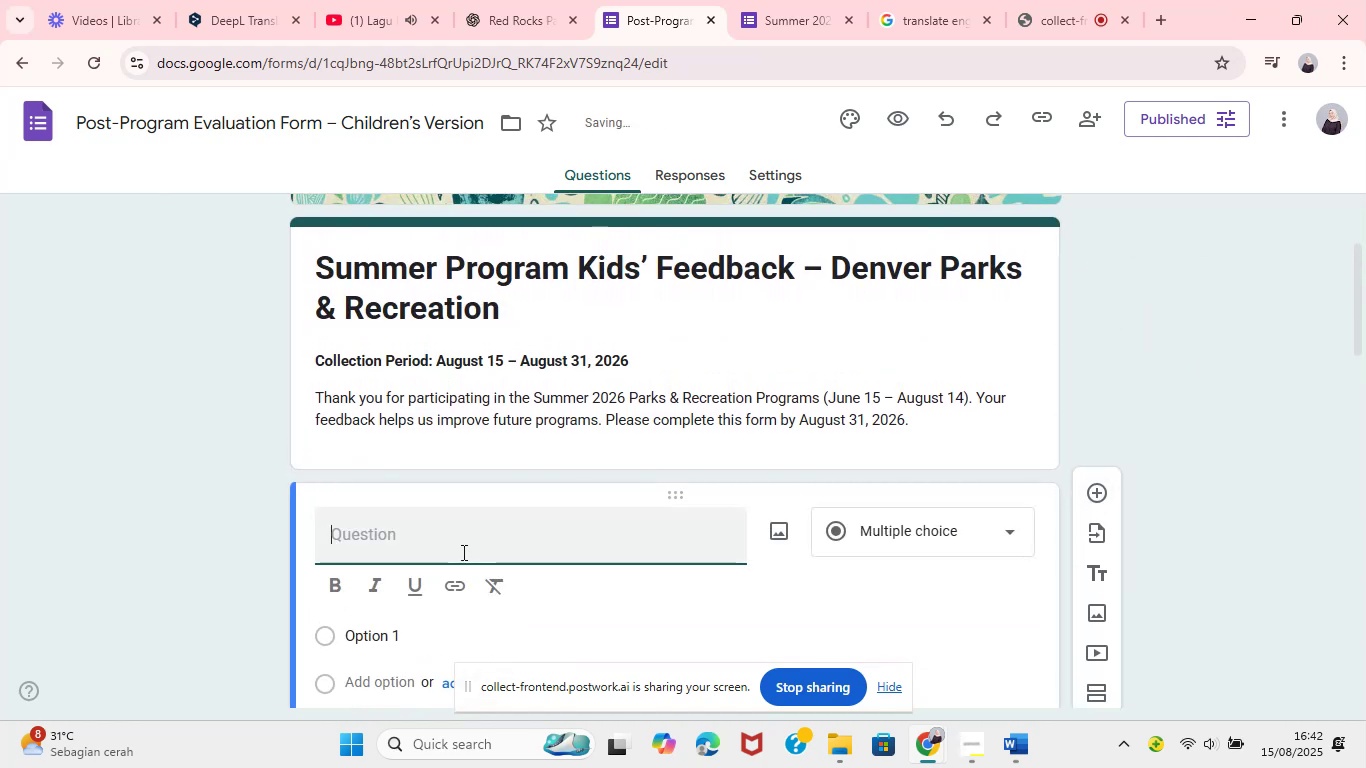 
key(Control+V)
 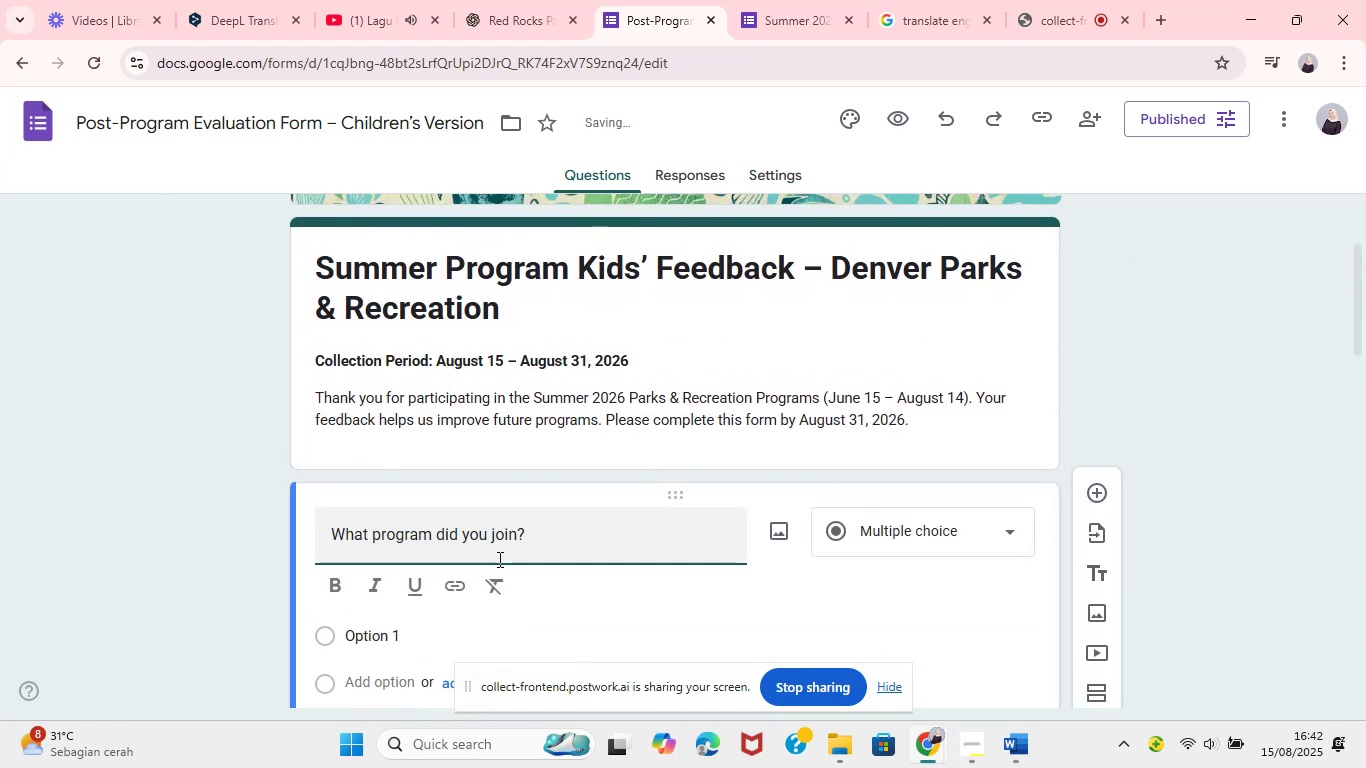 
key(Control+A)
 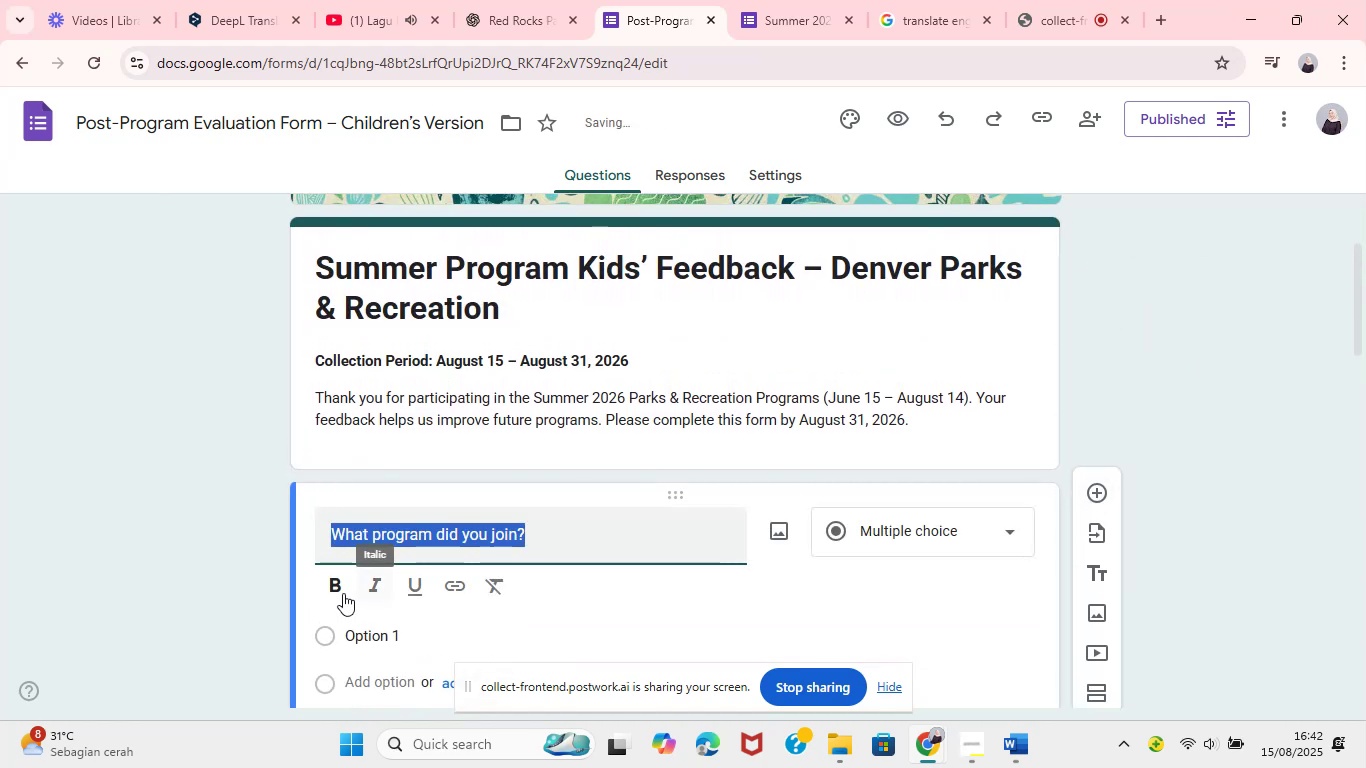 
left_click([332, 588])
 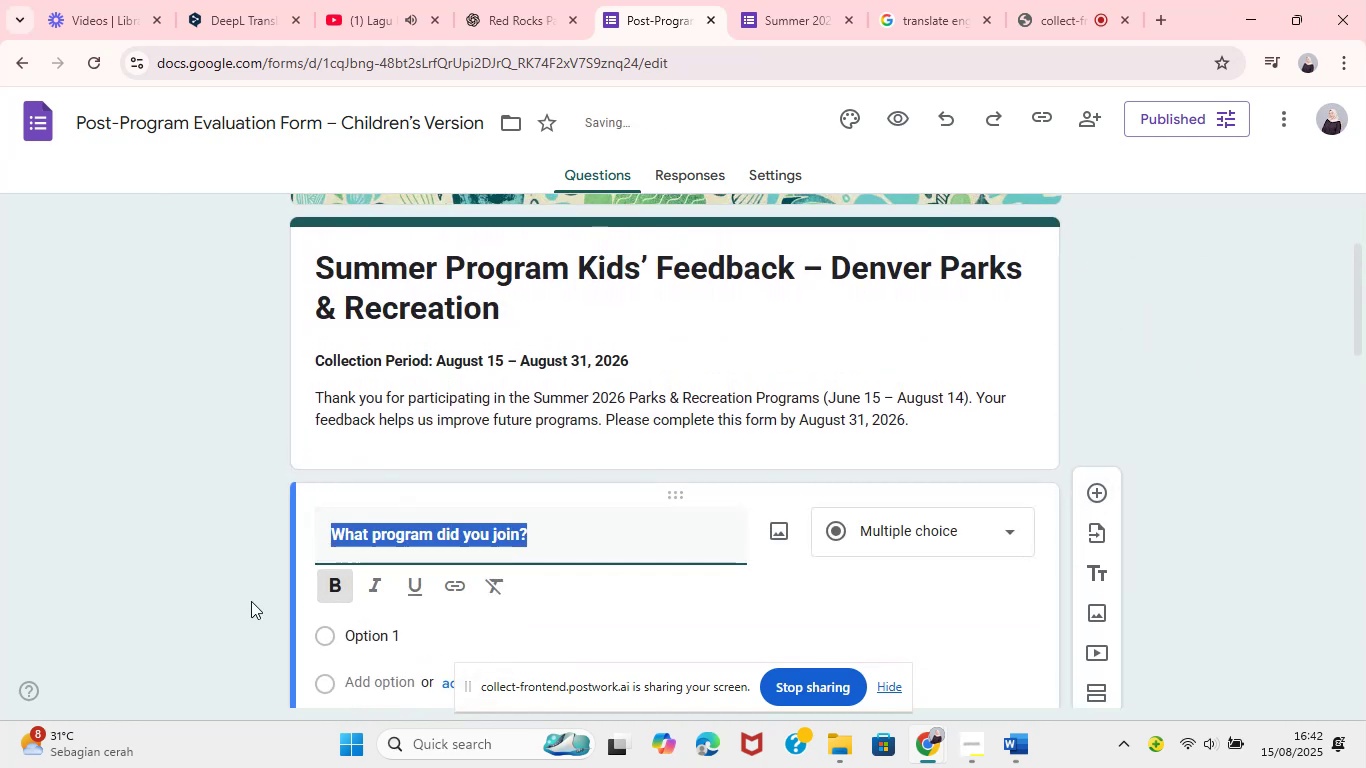 
left_click([199, 585])
 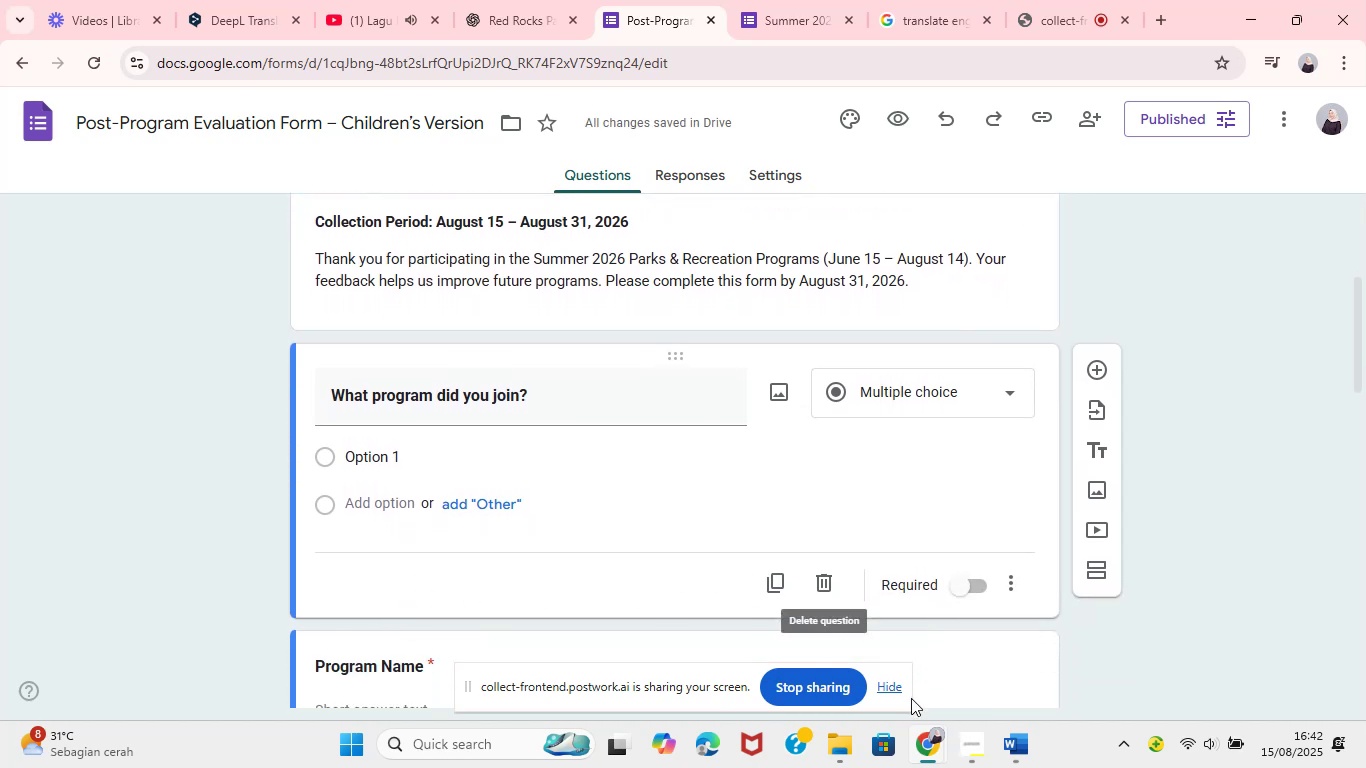 
left_click([973, 395])
 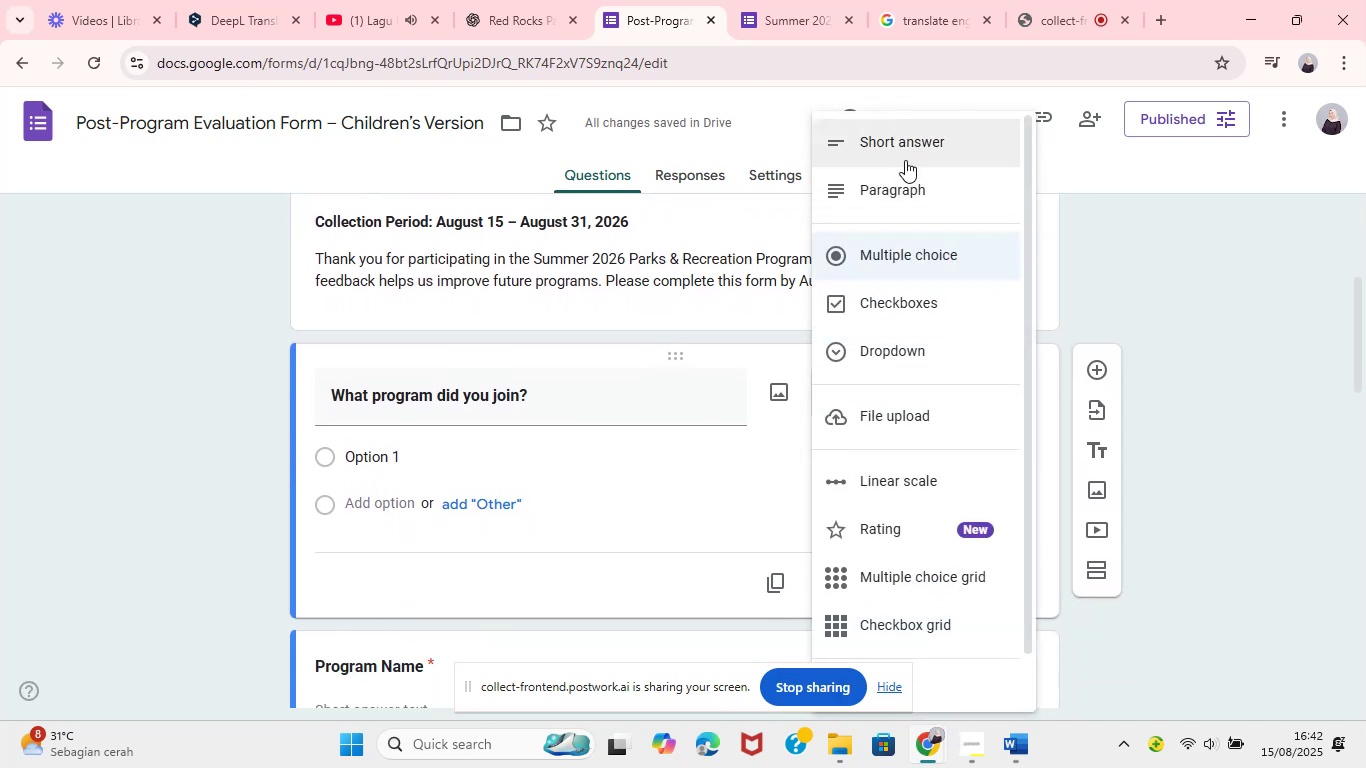 
left_click([911, 149])
 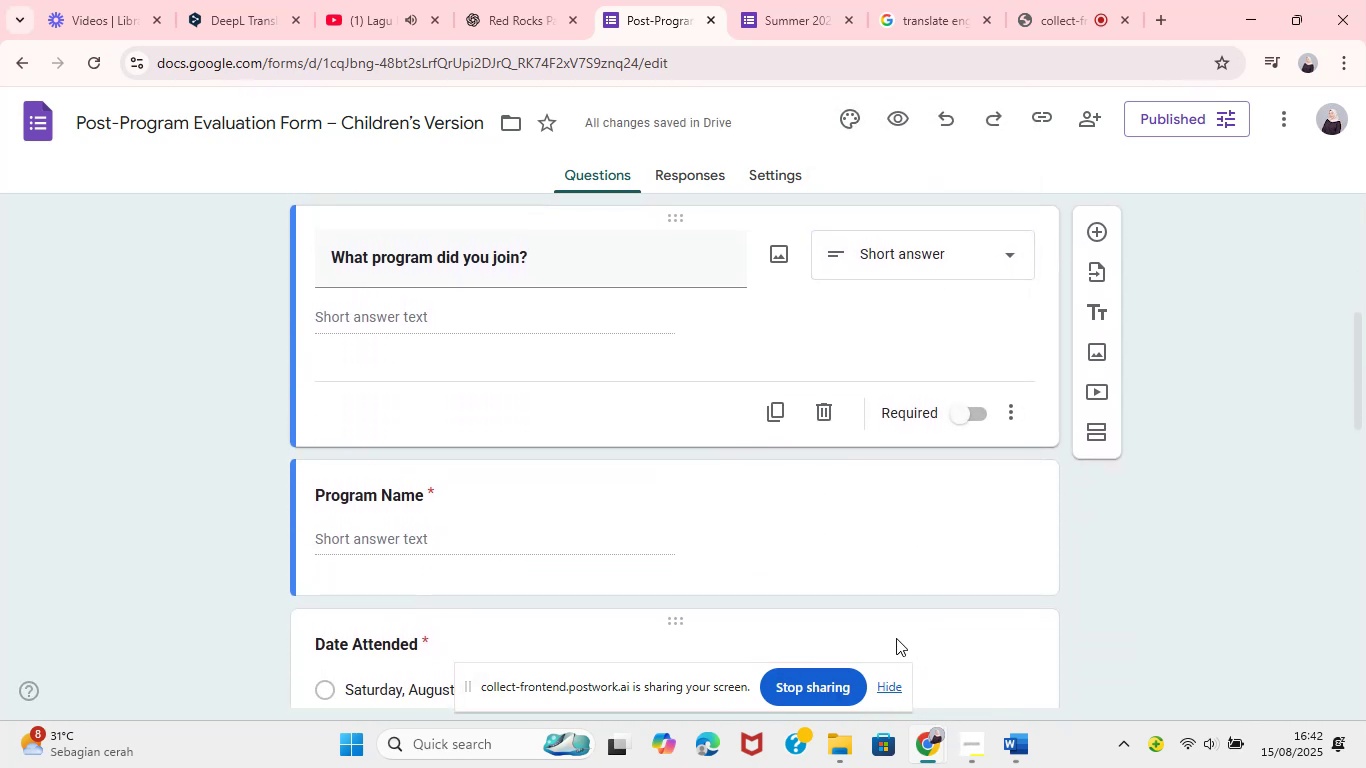 
wait(5.05)
 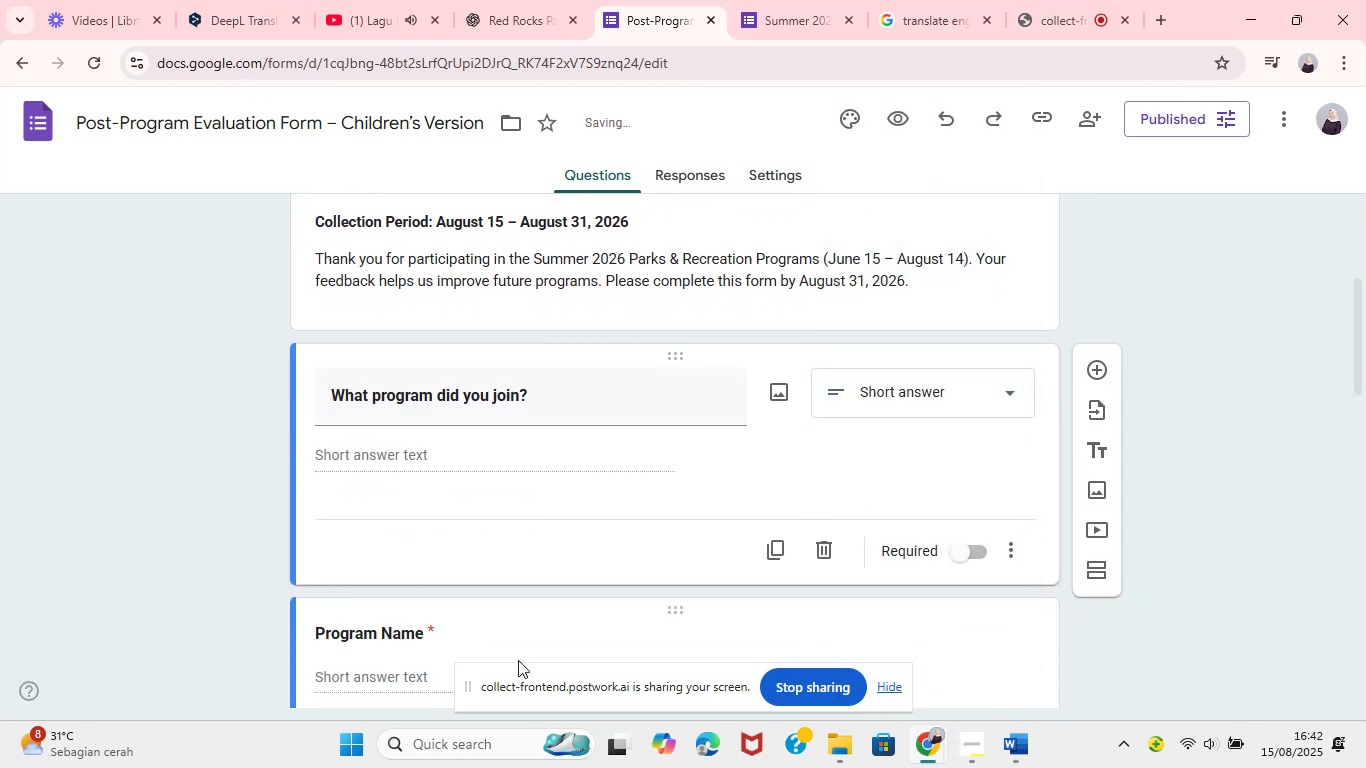 
left_click([1097, 225])
 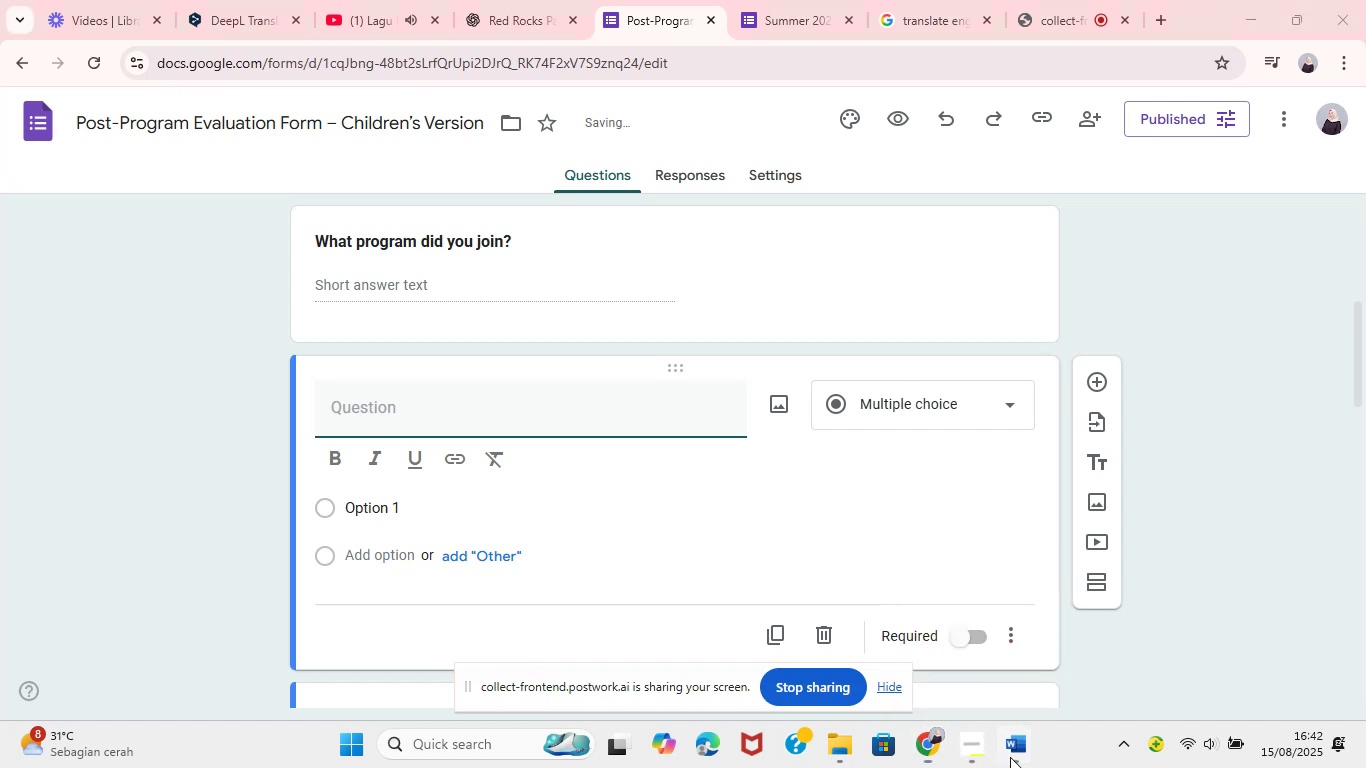 
left_click([935, 676])
 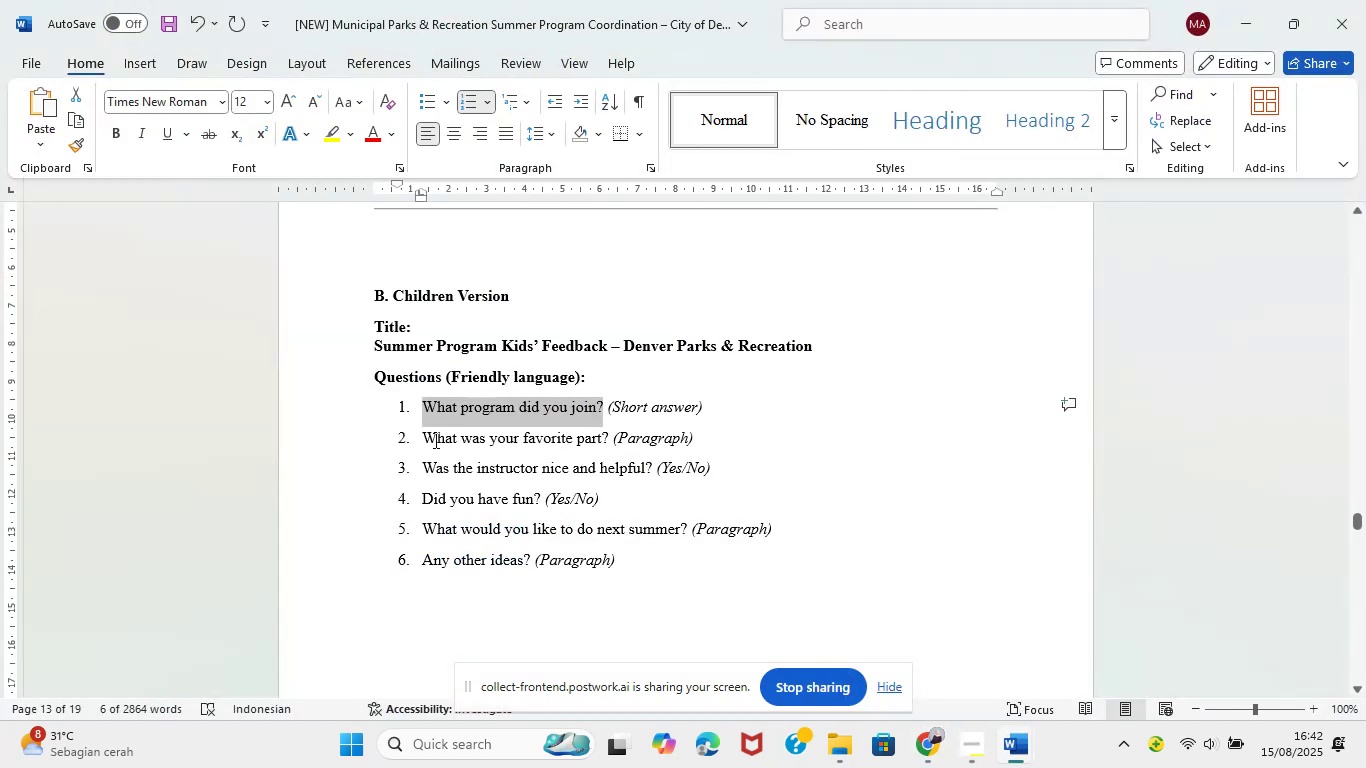 
left_click_drag(start_coordinate=[422, 439], to_coordinate=[607, 438])
 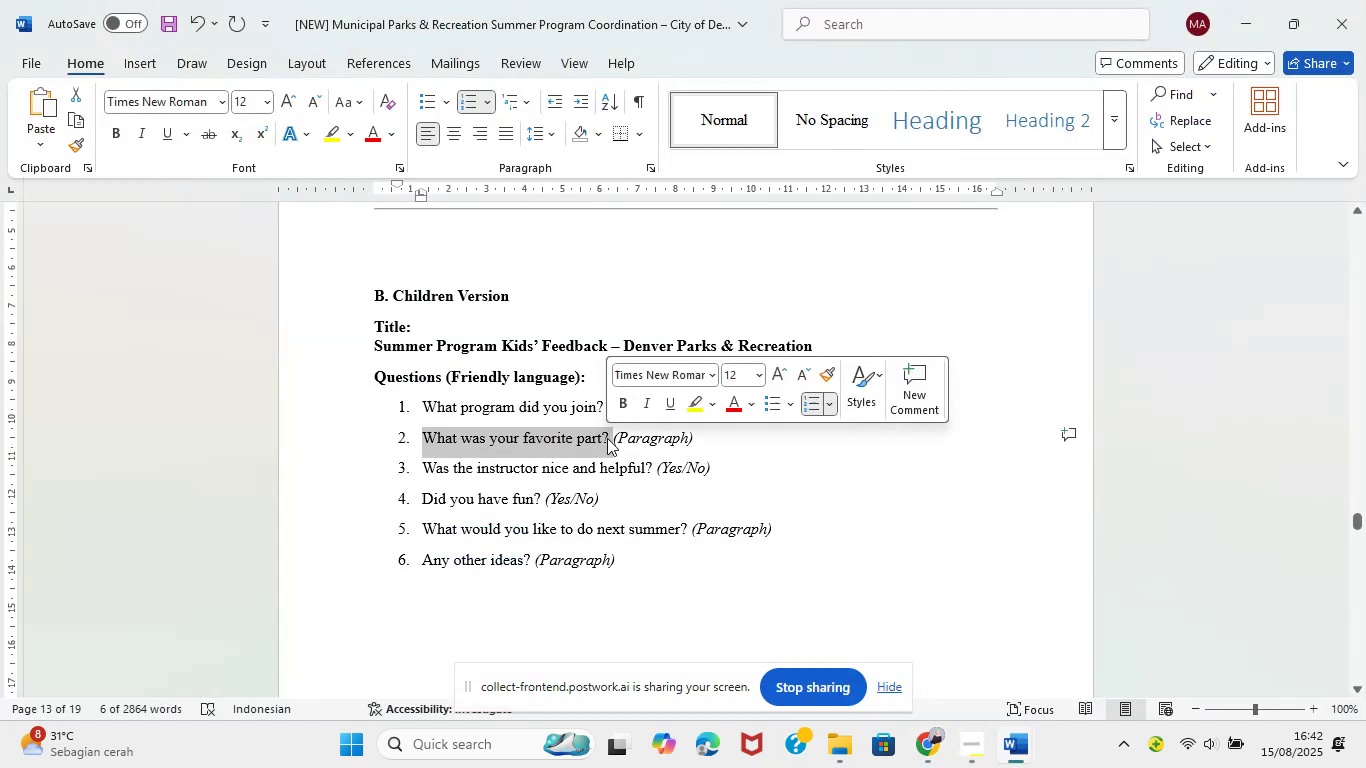 
key(Control+C)
 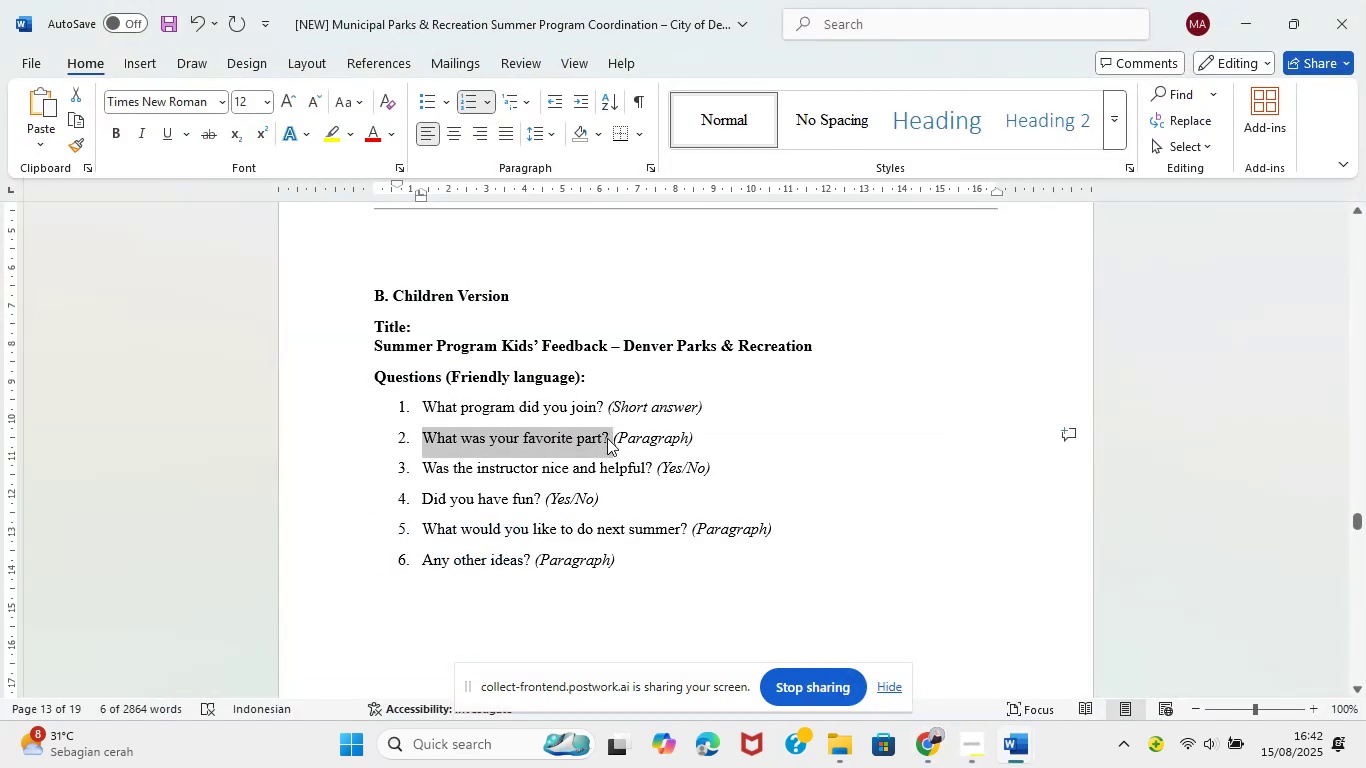 
key(Control+C)
 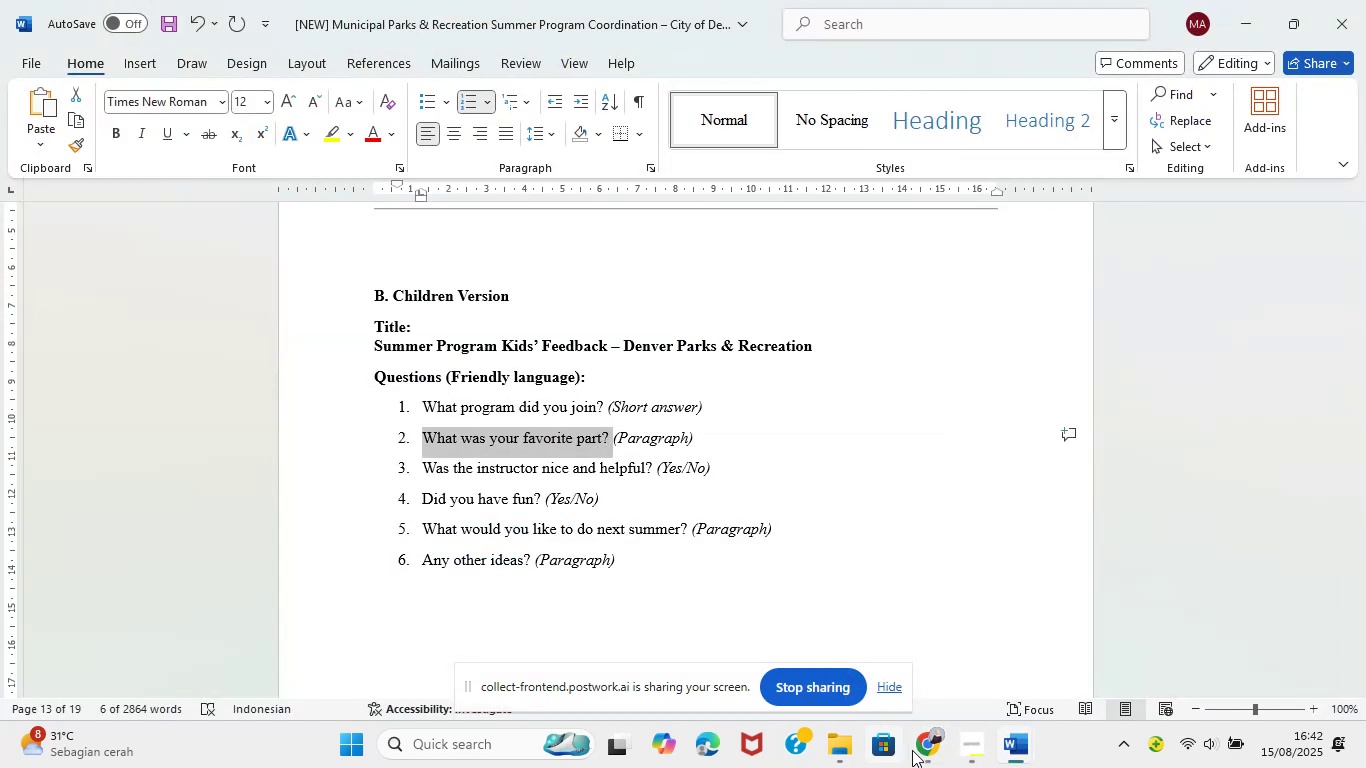 
mouse_move([822, 650])
 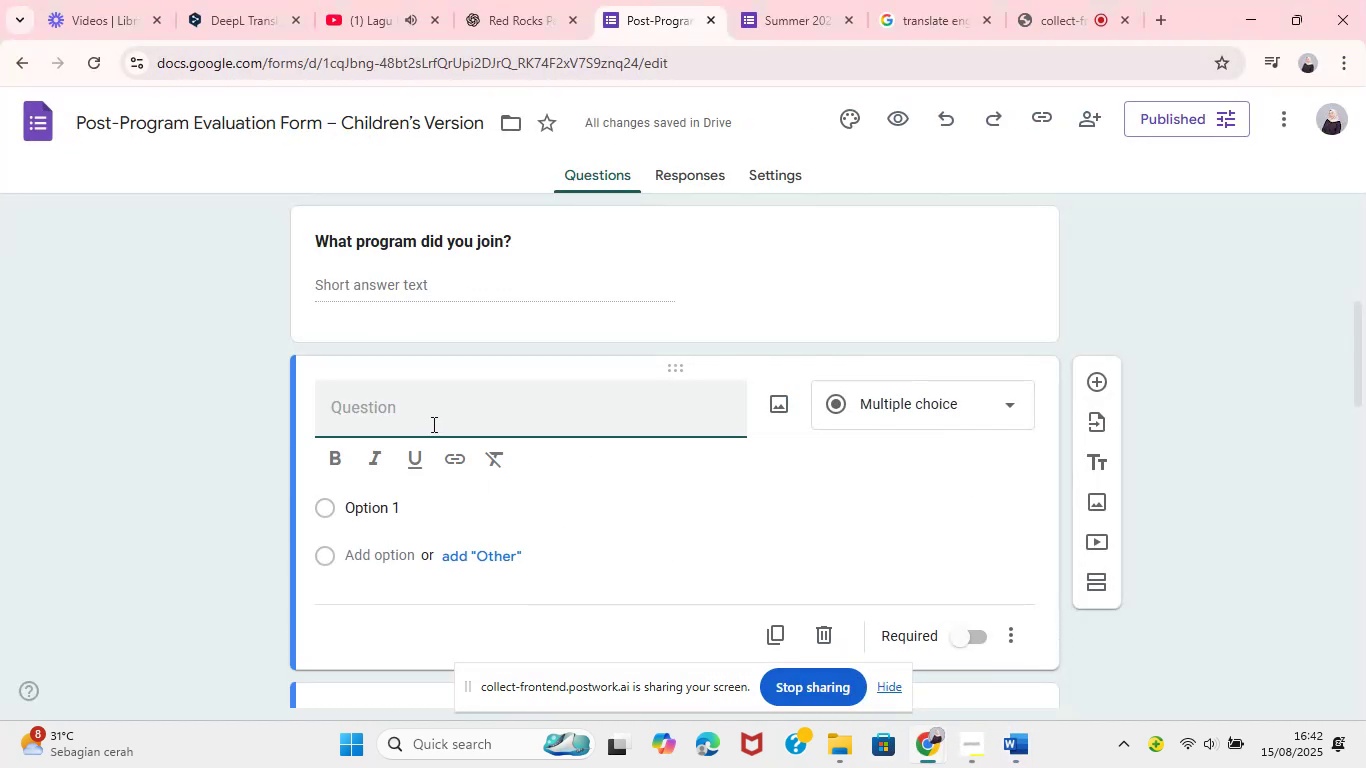 
left_click([432, 423])
 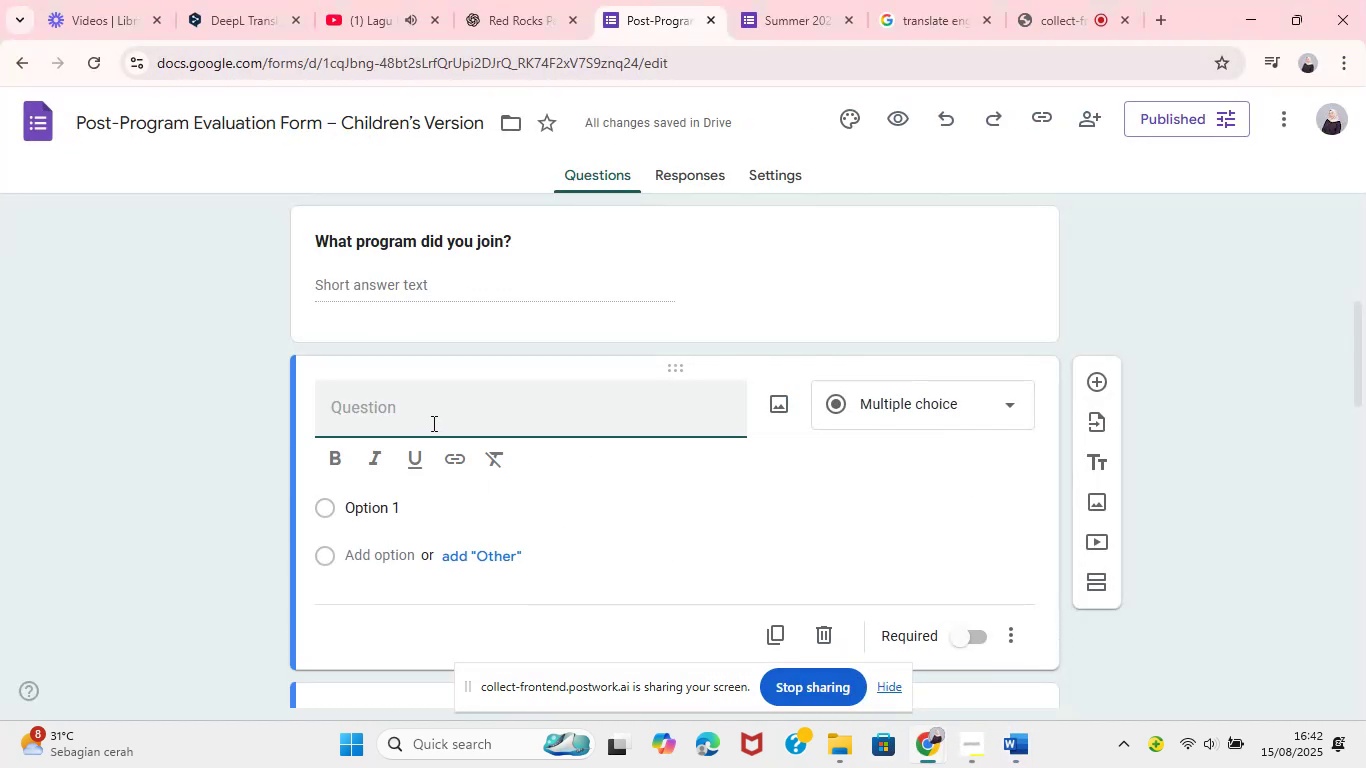 
key(Control+V)
 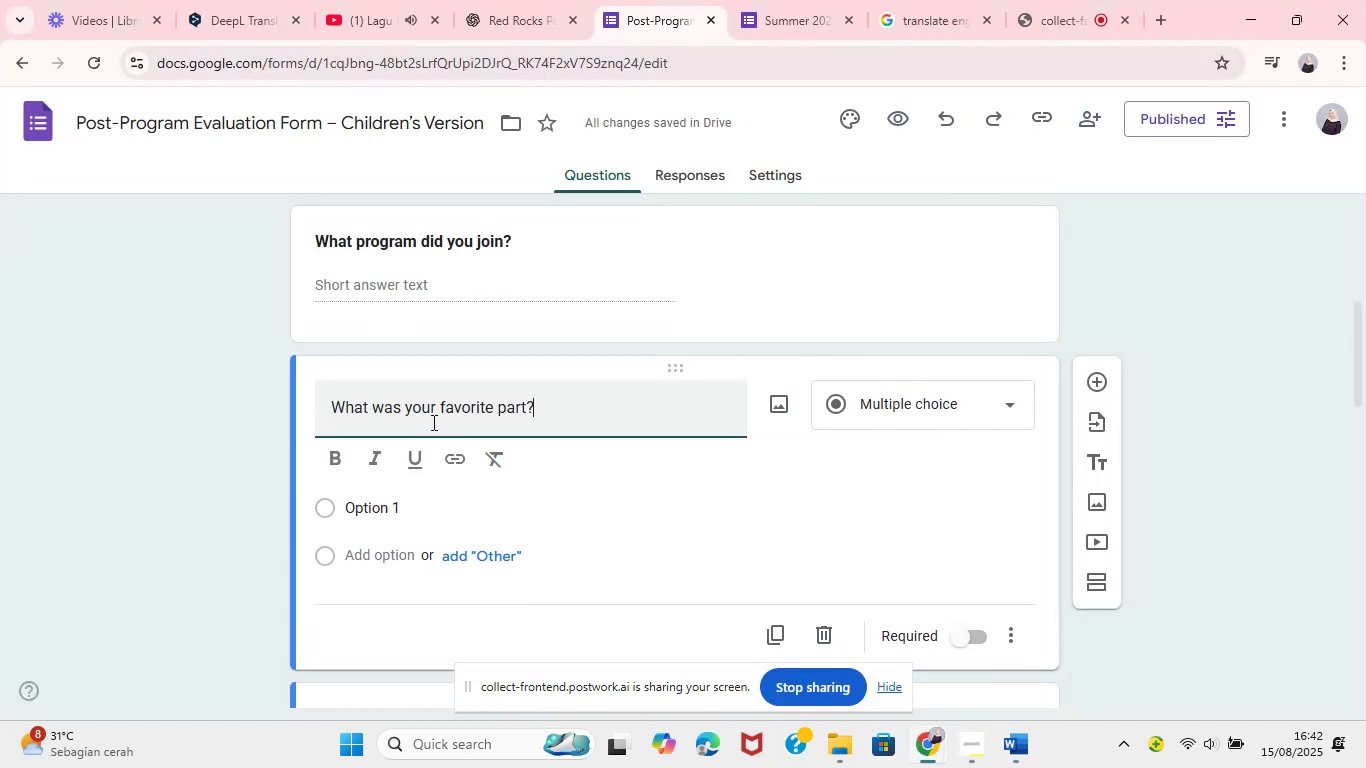 
key(Control+ControlLeft)
 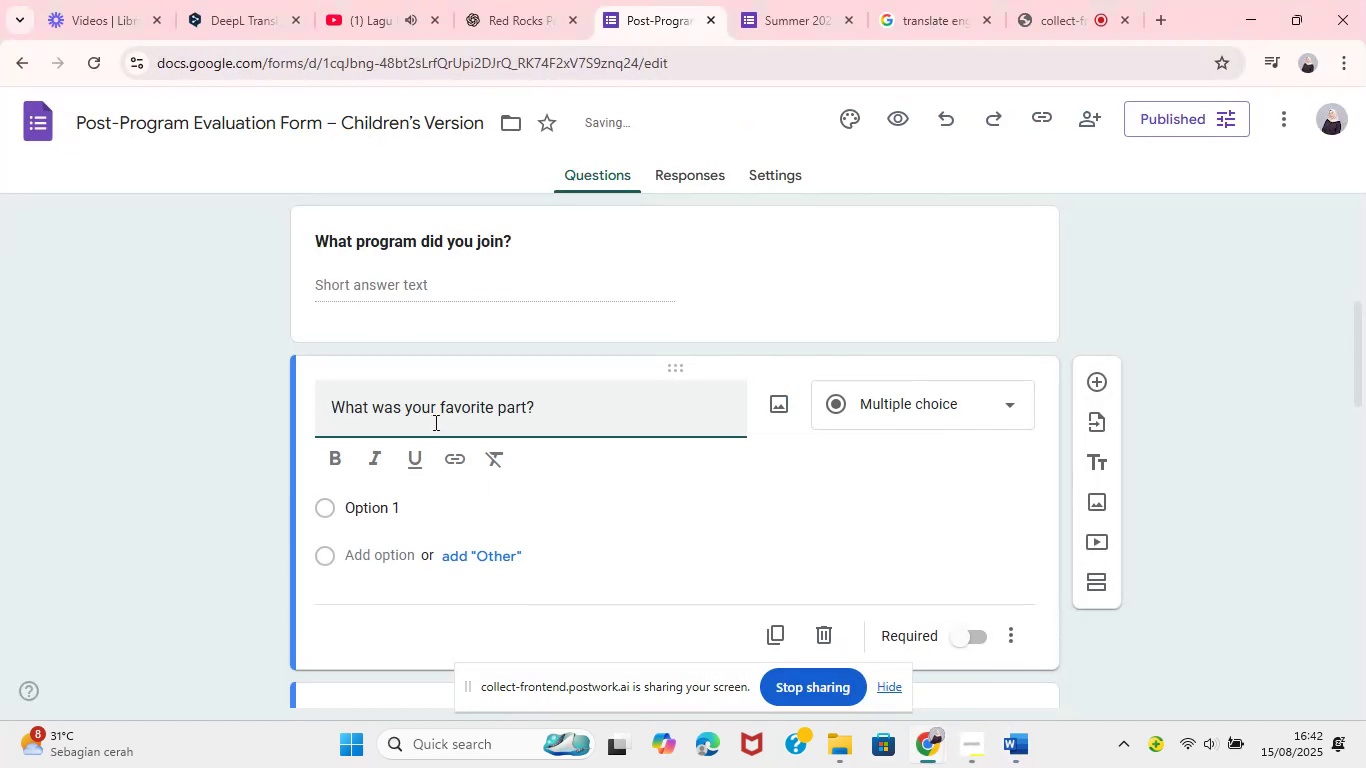 
key(Control+A)
 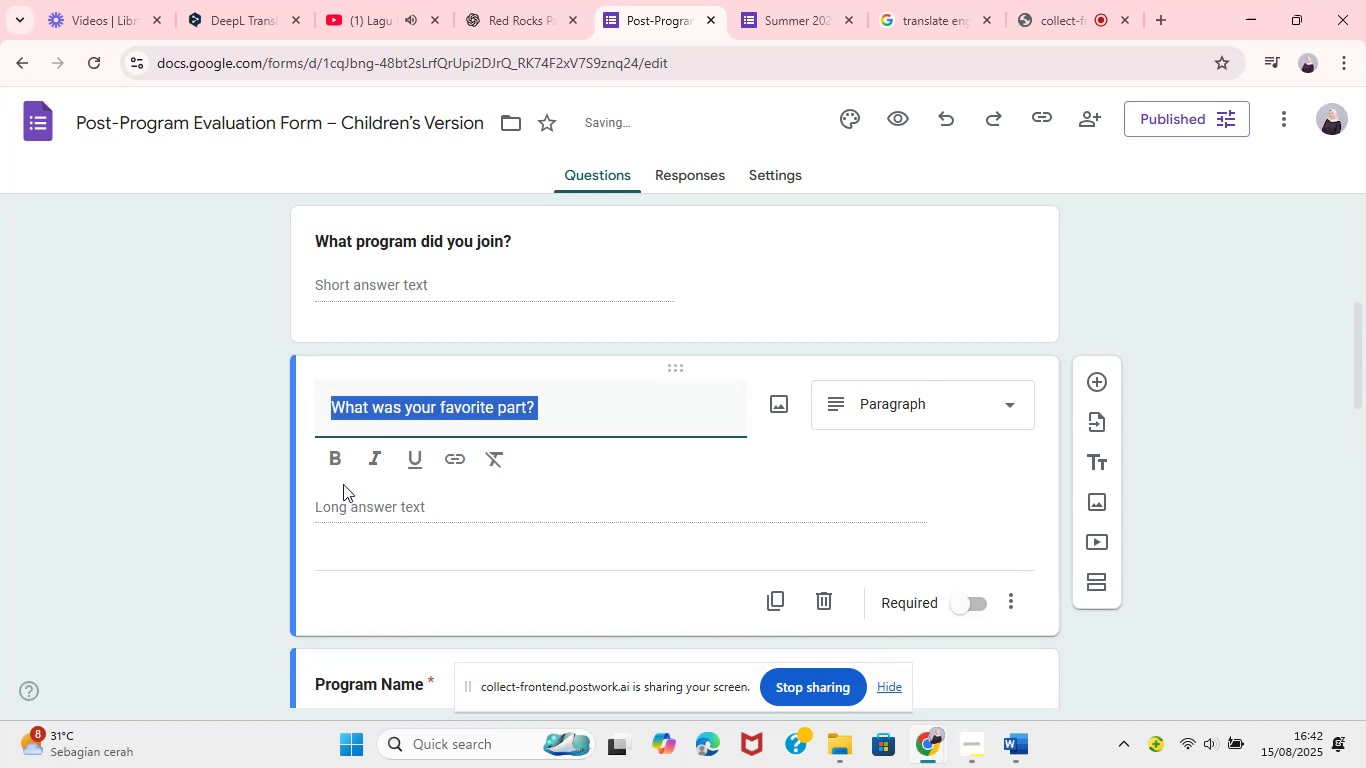 
left_click([324, 465])
 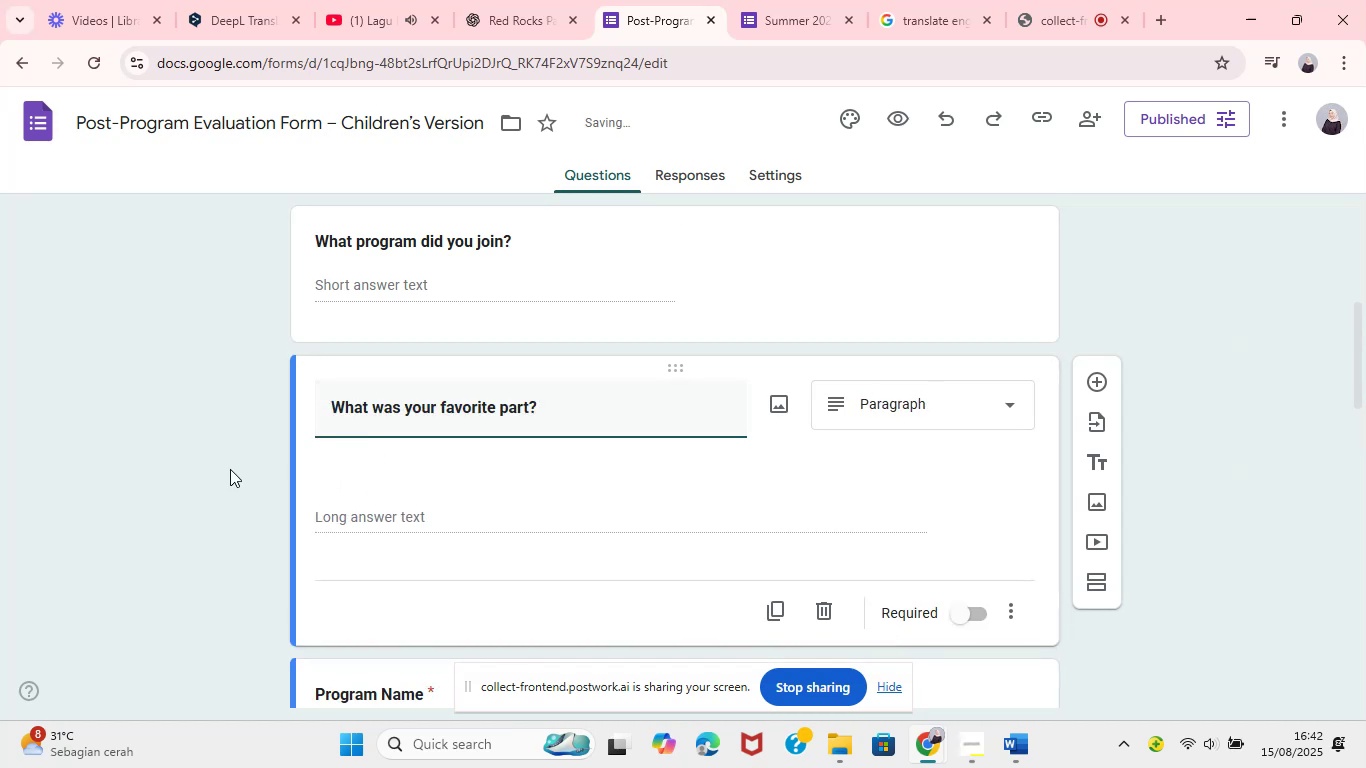 
left_click([230, 469])
 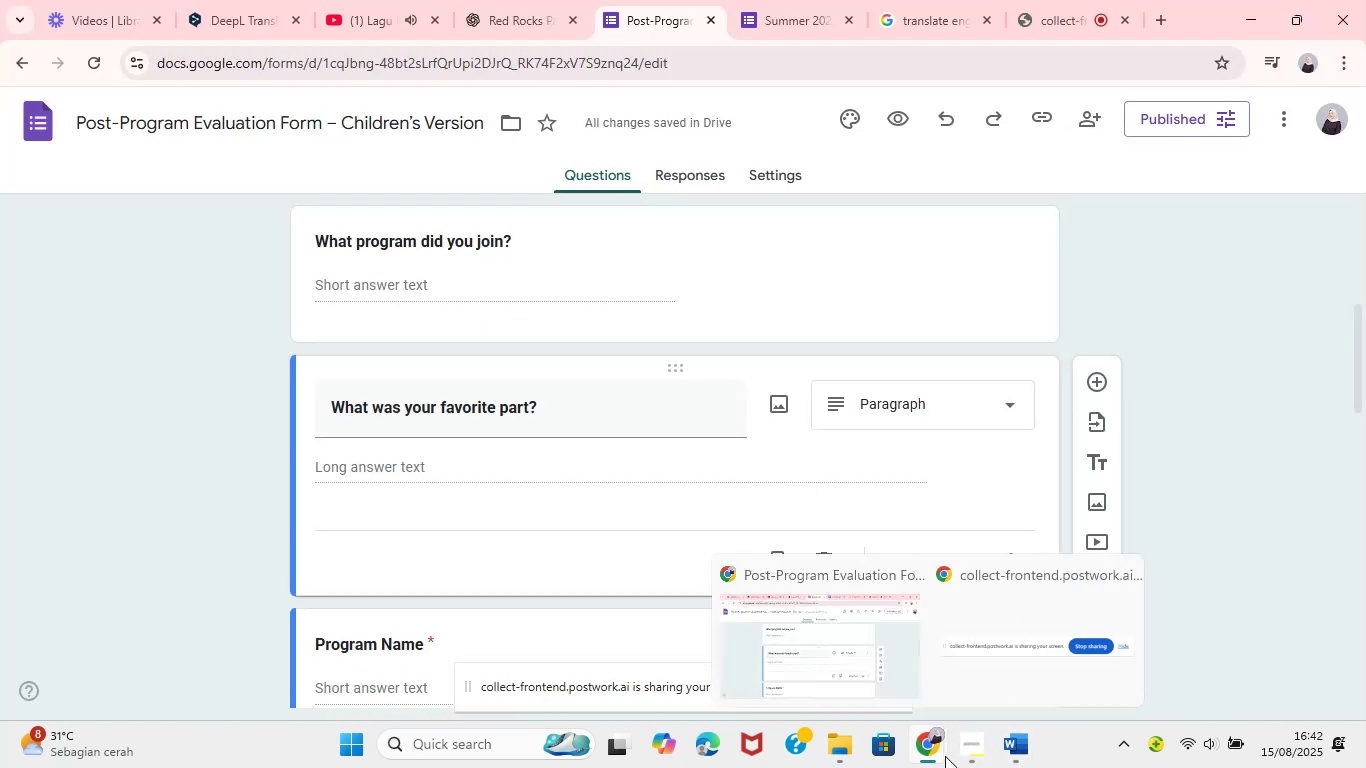 
wait(11.27)
 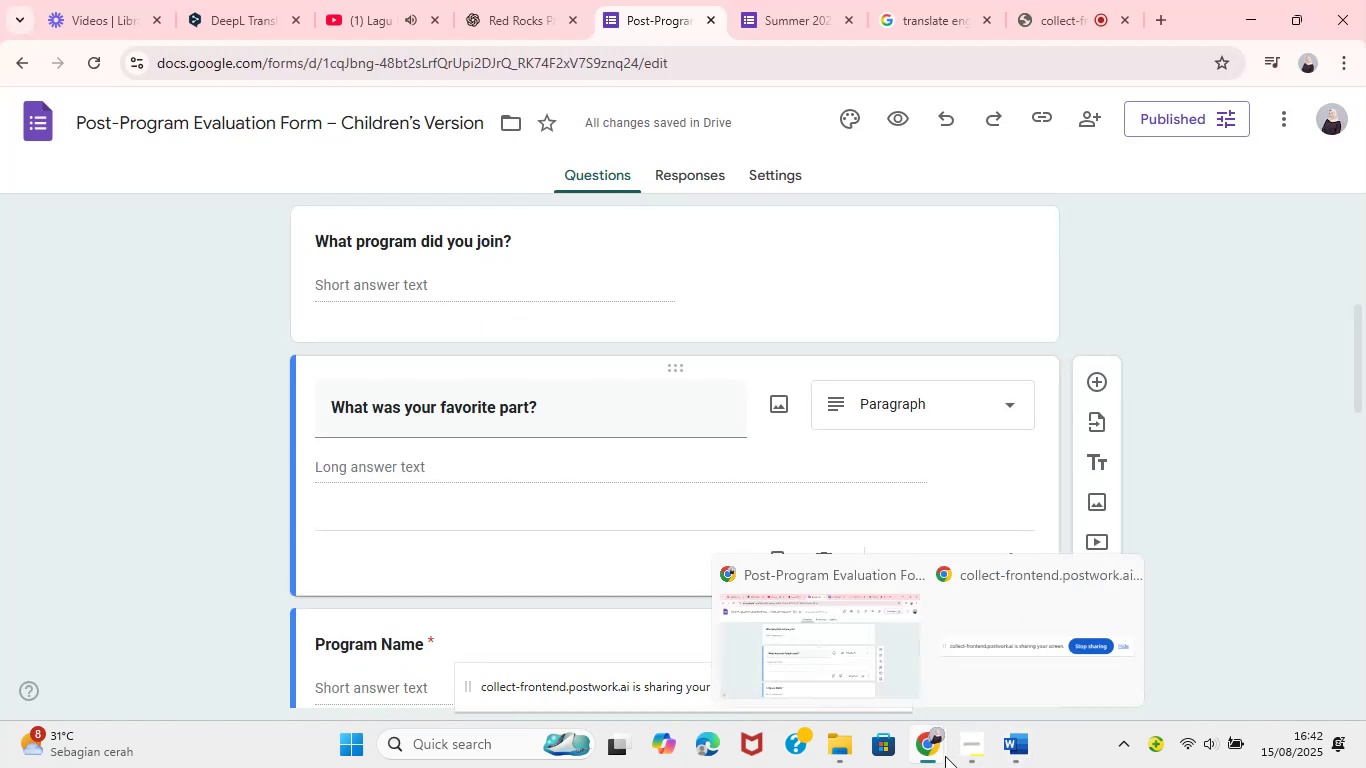 
left_click([153, 503])
 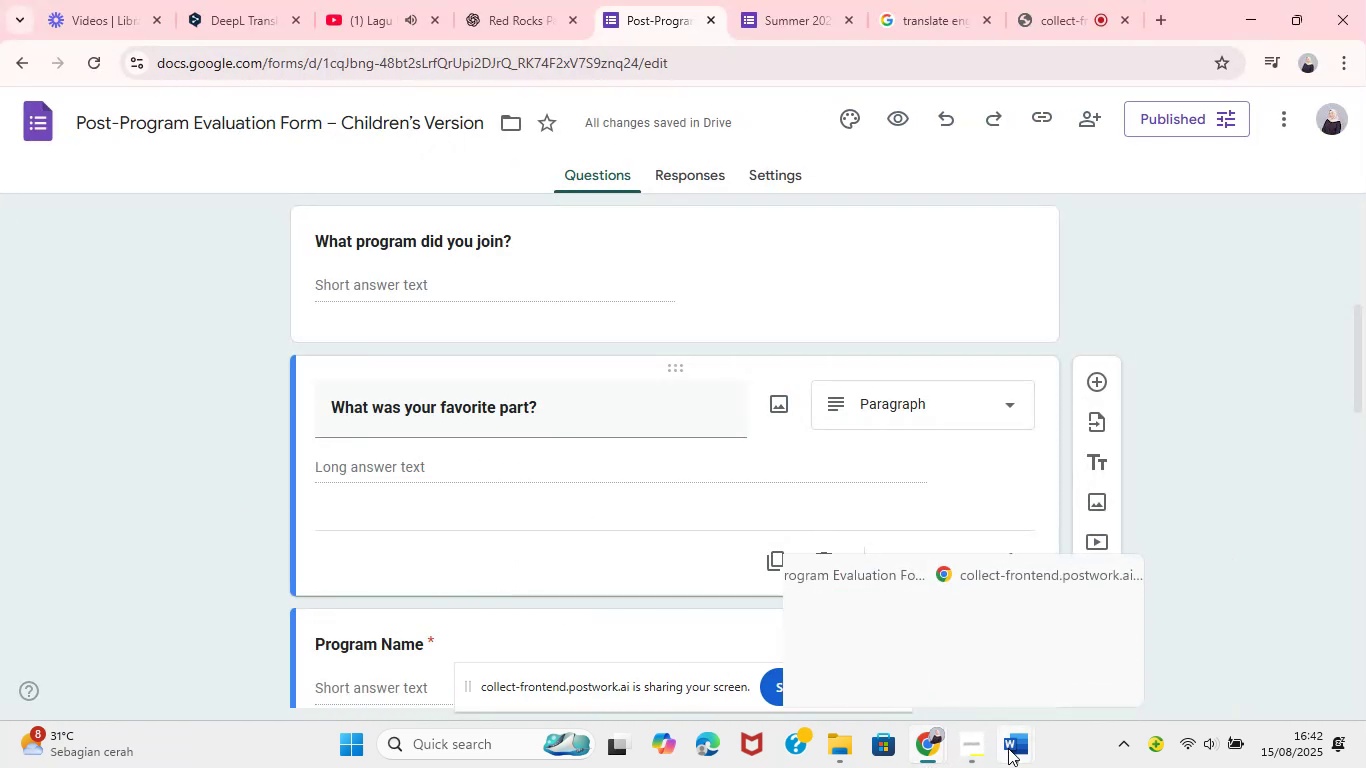 
left_click([901, 663])
 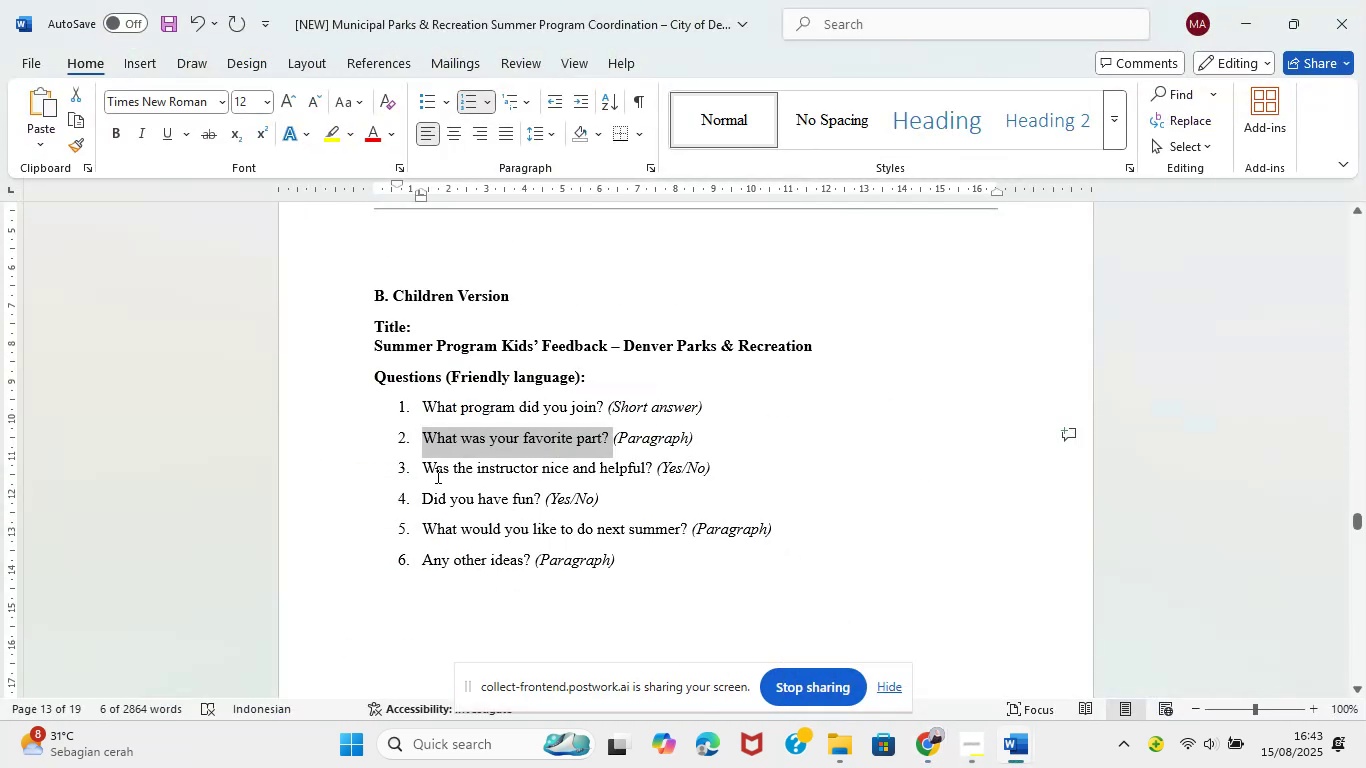 
left_click_drag(start_coordinate=[425, 470], to_coordinate=[653, 464])
 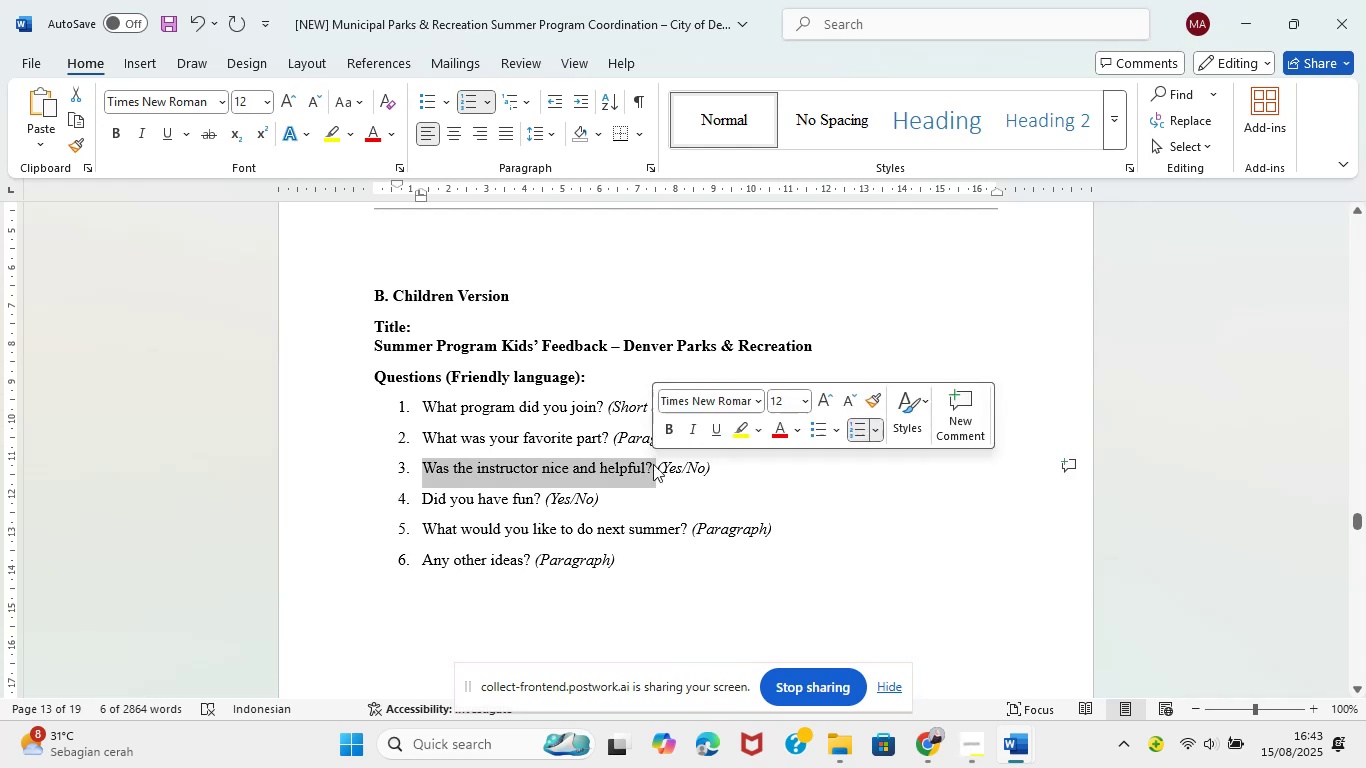 
key(Control+C)
 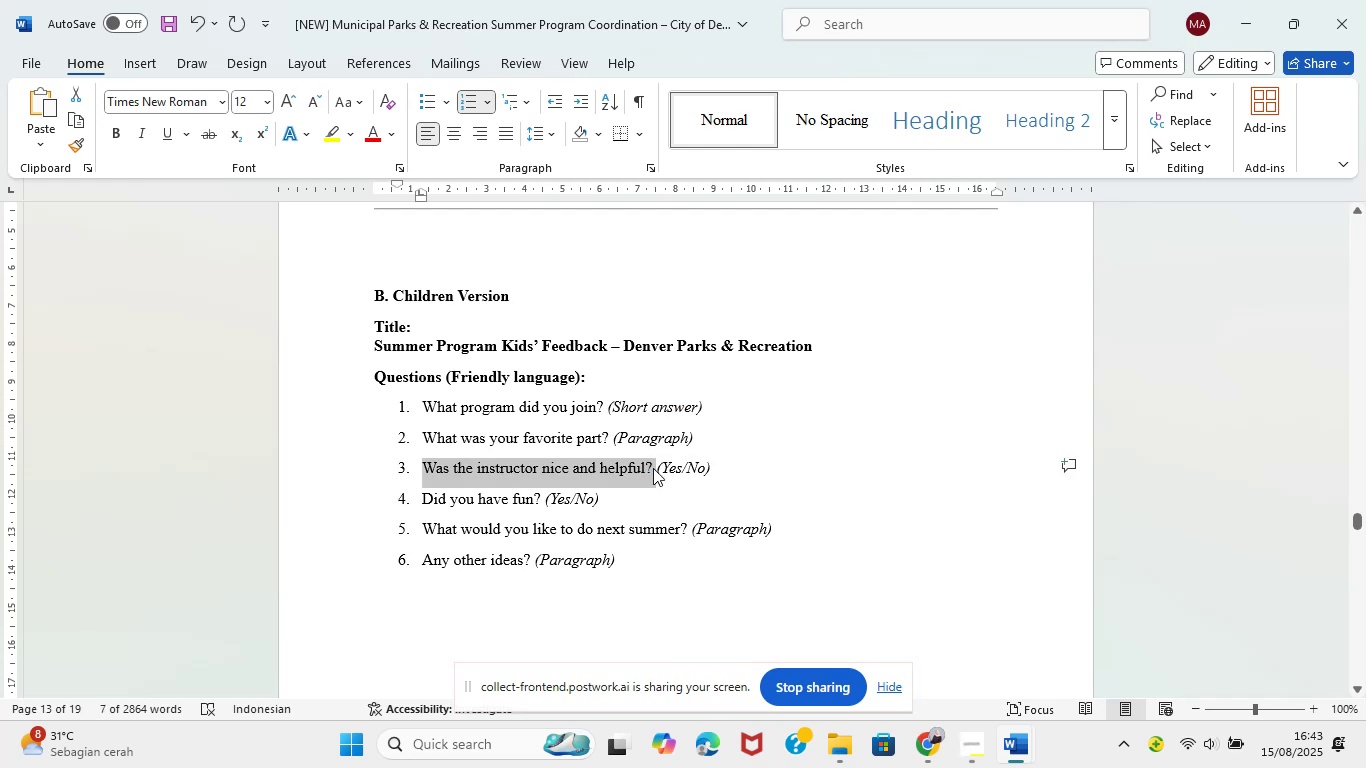 
key(Control+C)
 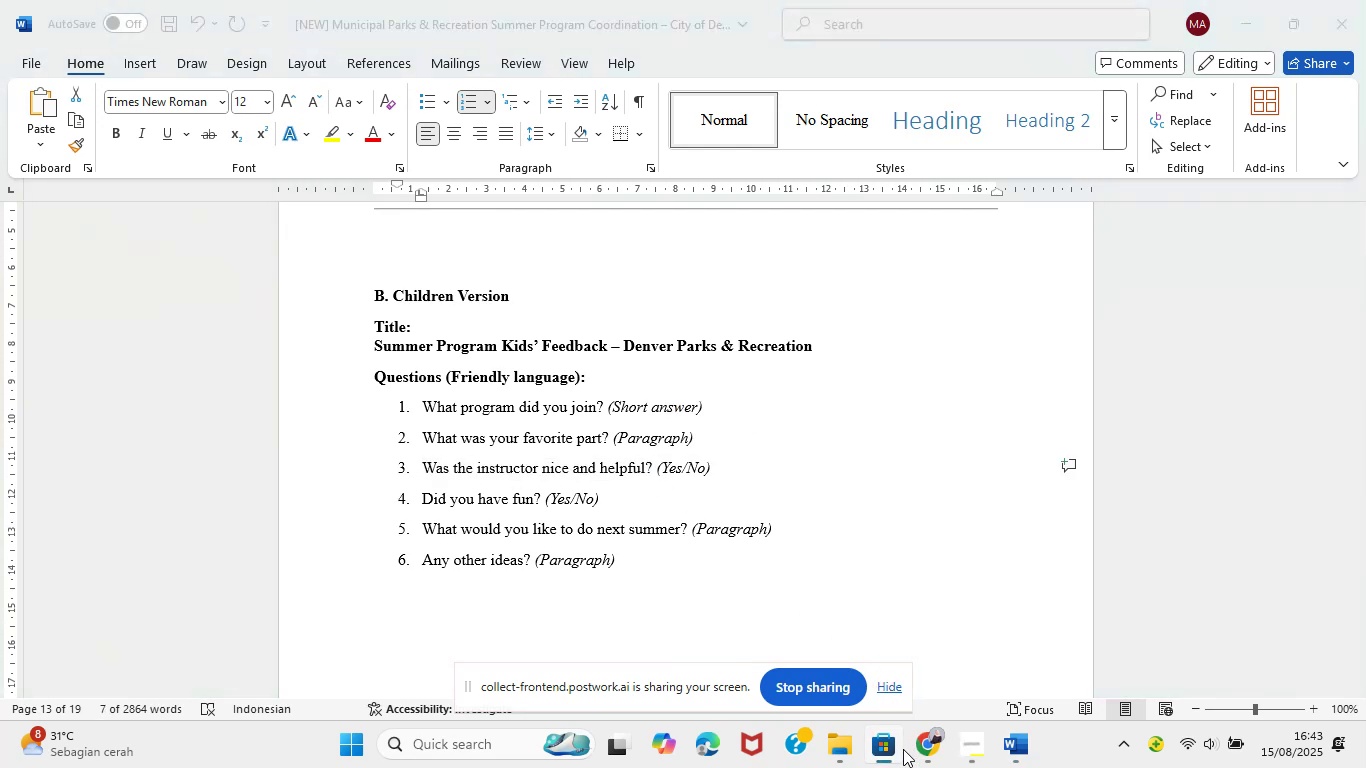 
left_click([485, 17])
 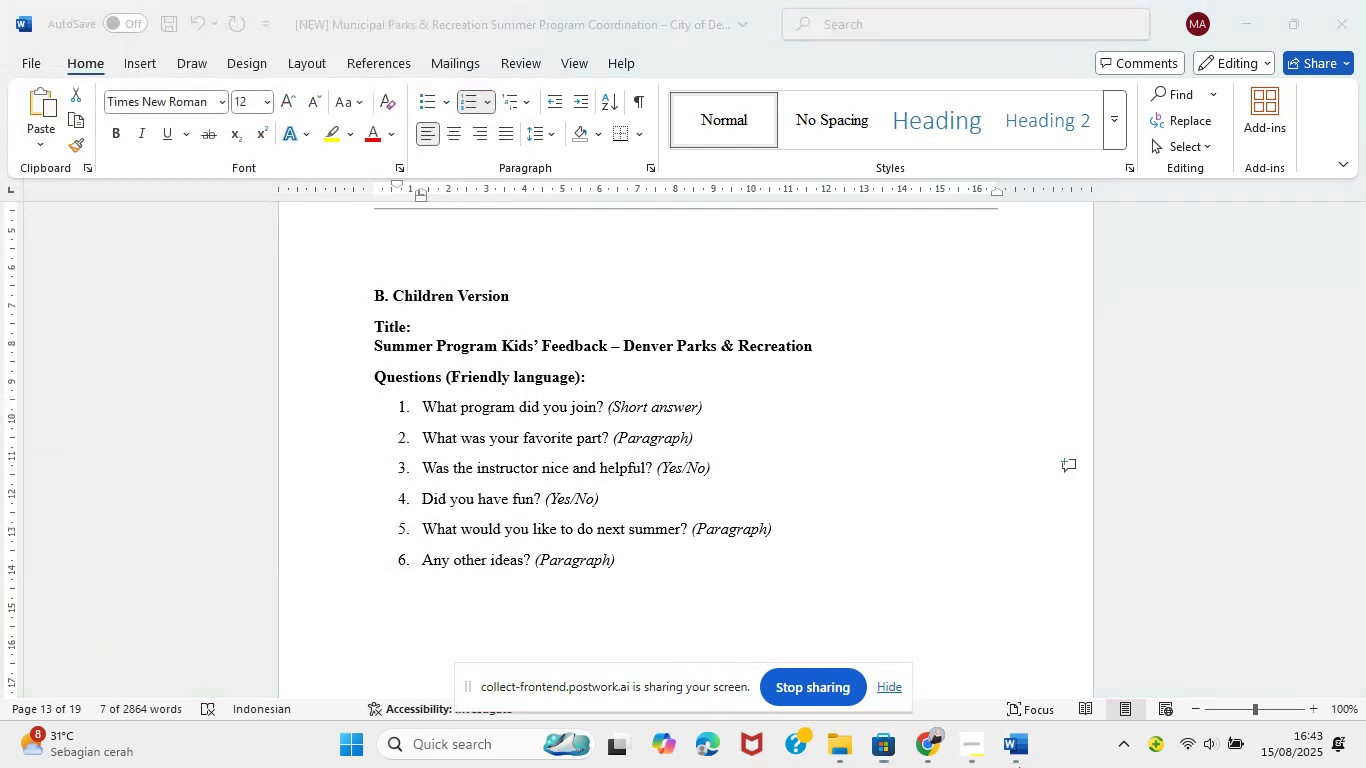 
left_click([849, 650])
 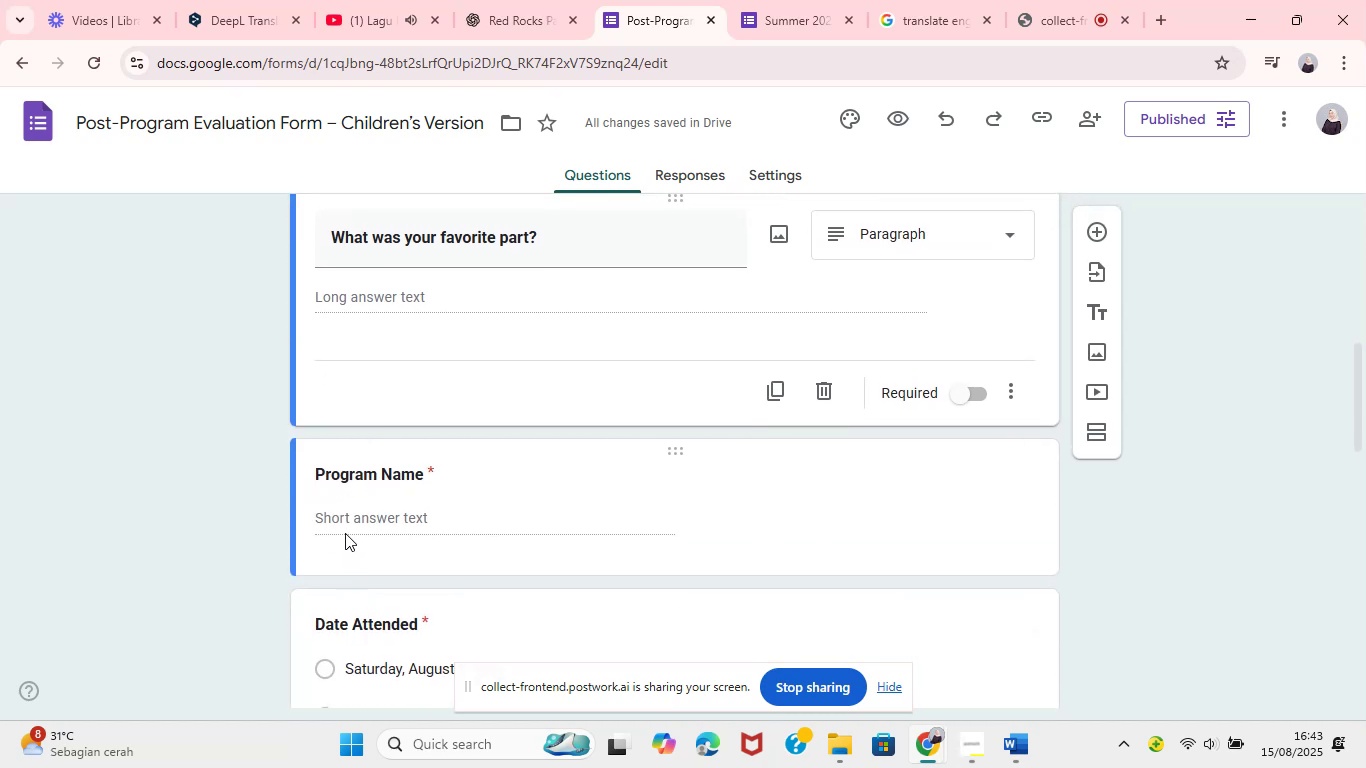 
wait(8.89)
 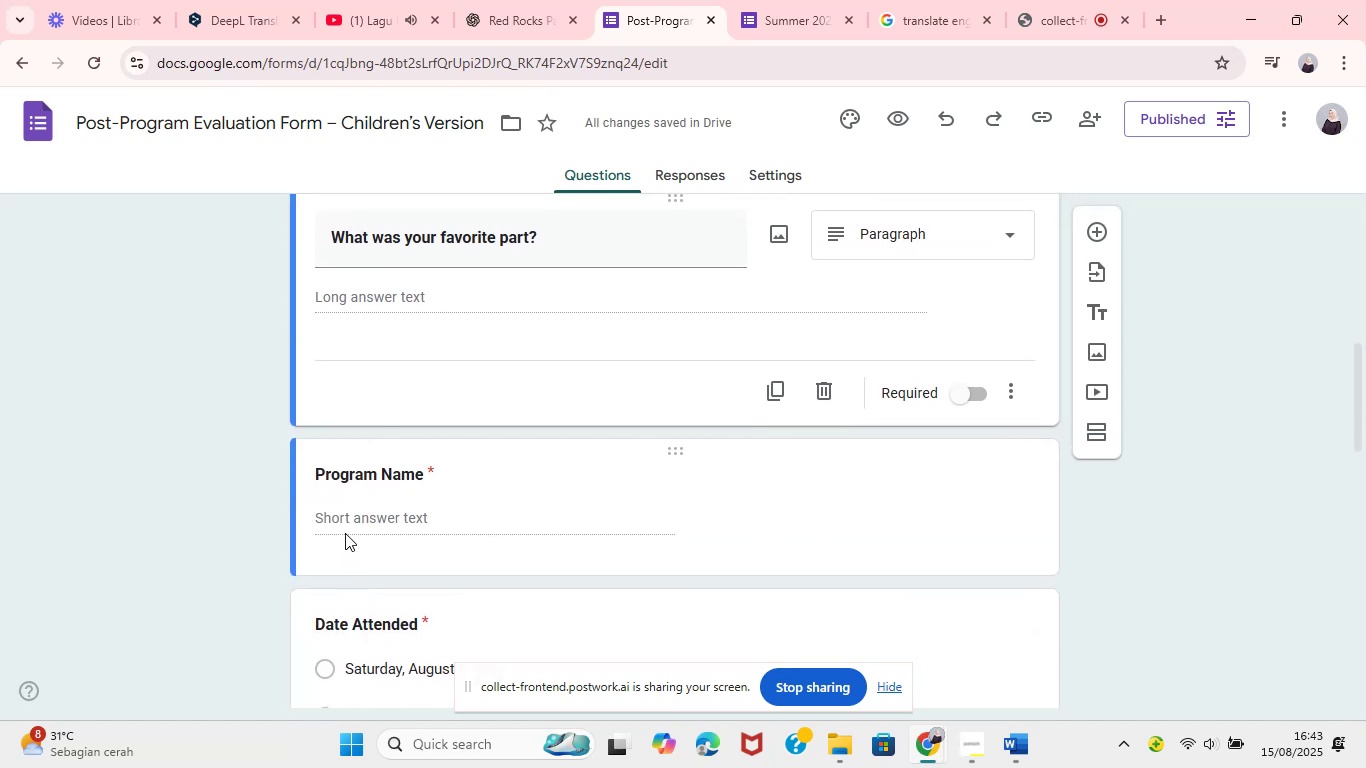 
left_click([1094, 343])
 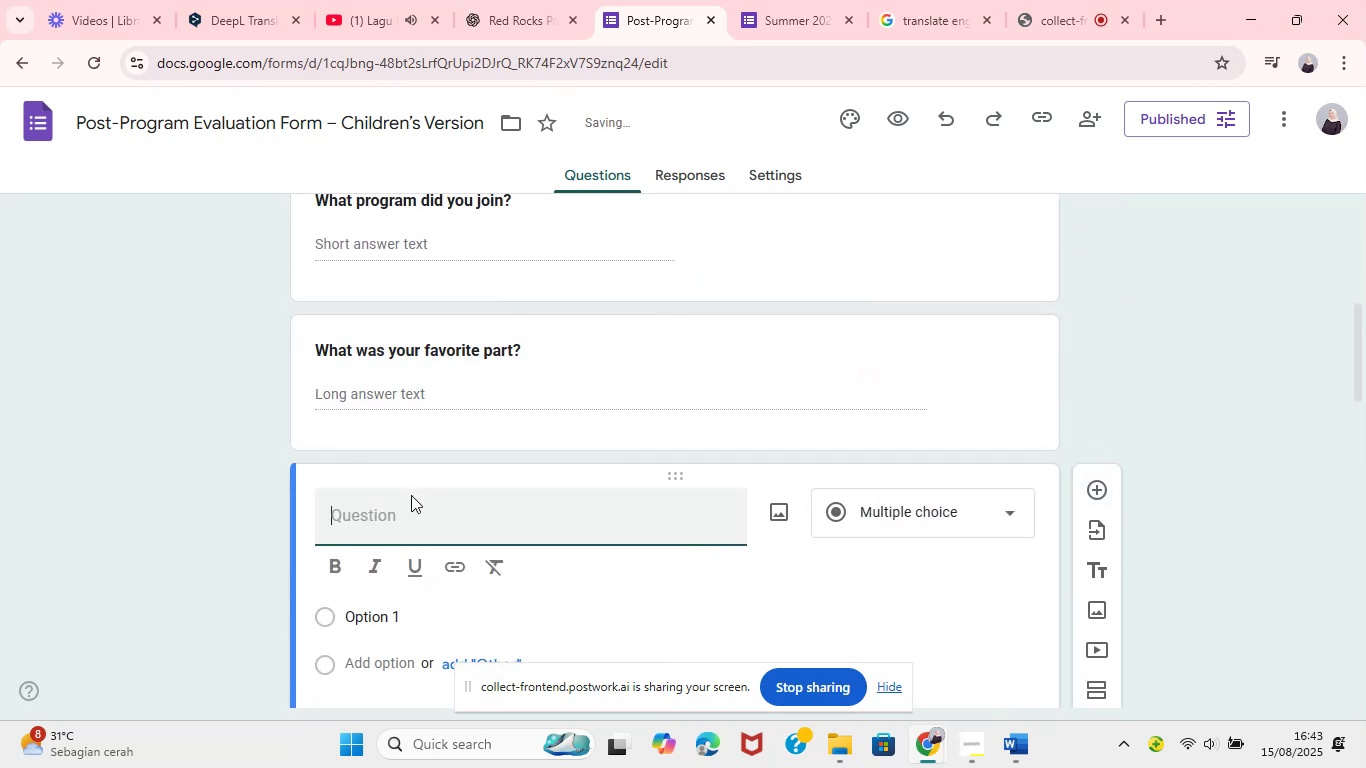 
key(Control+ControlLeft)
 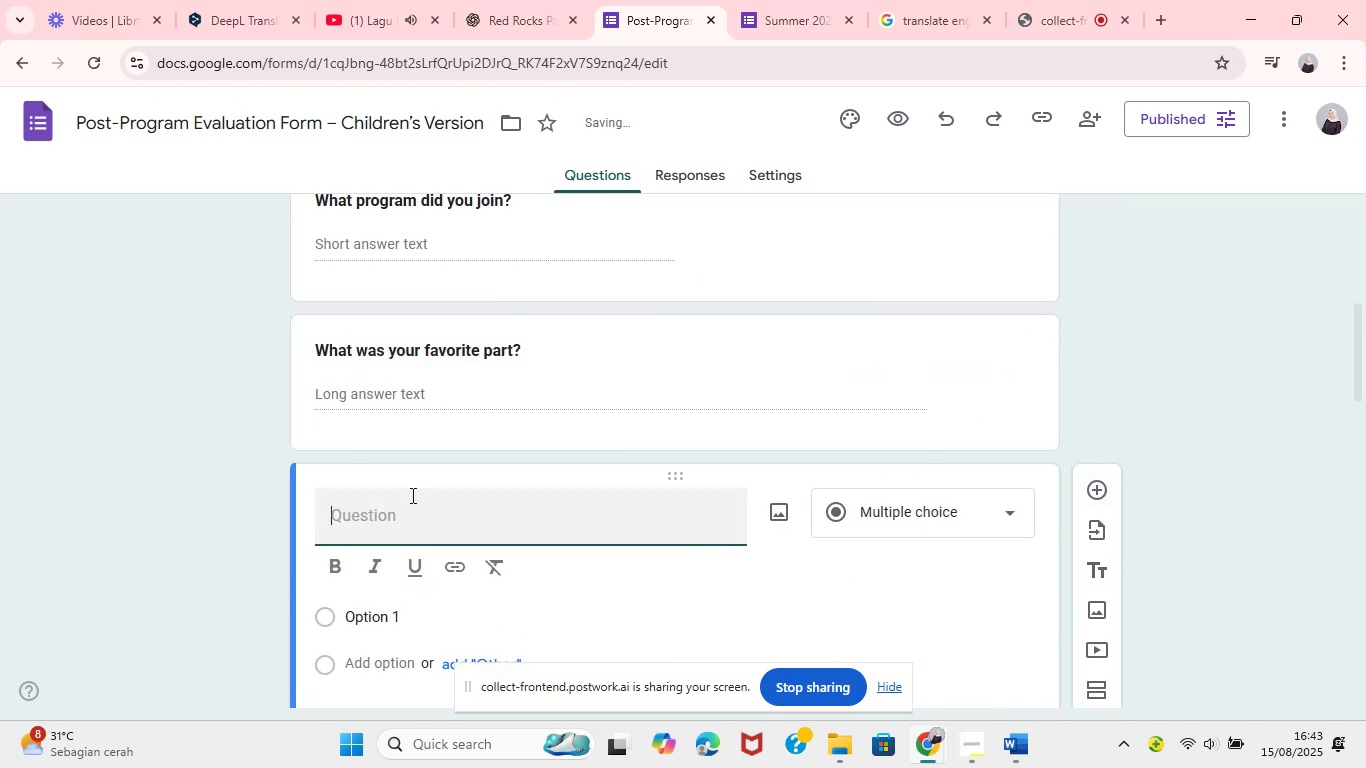 
key(Control+V)
 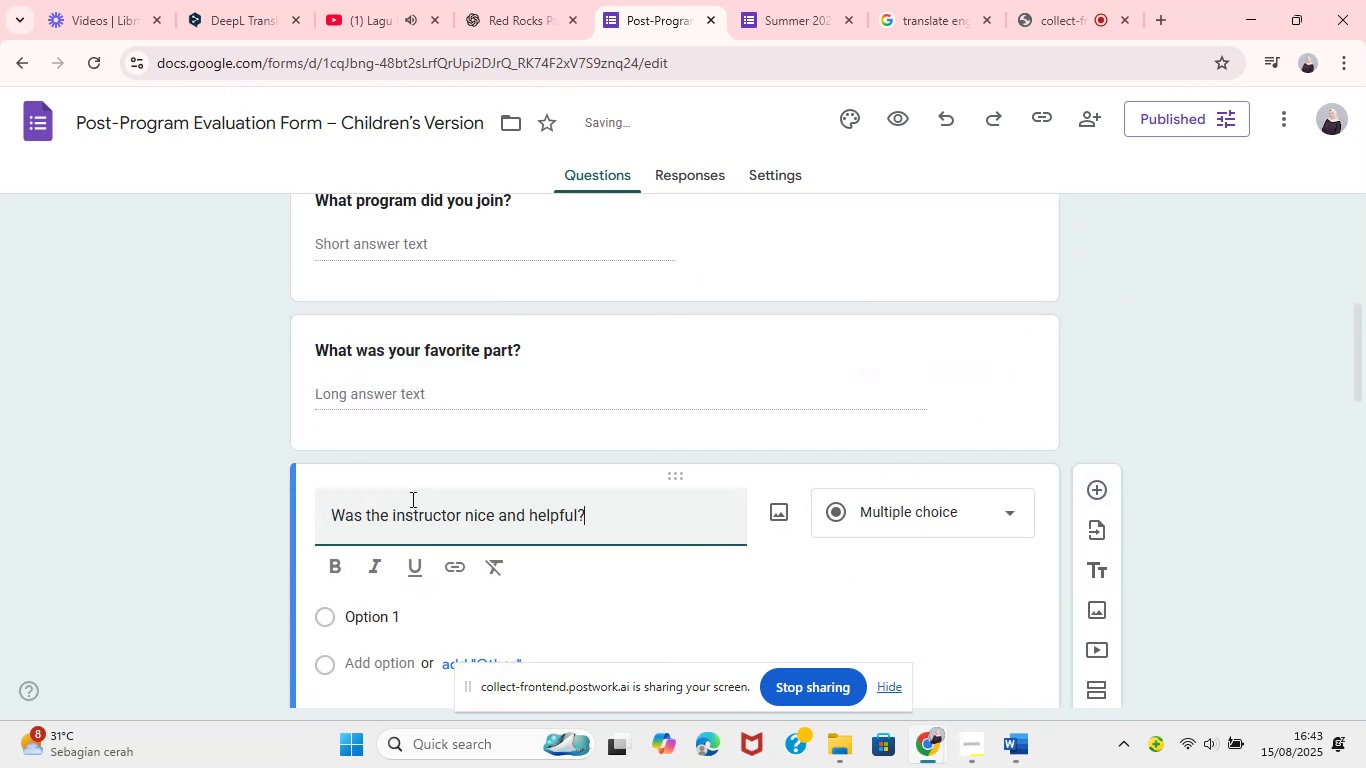 
key(Control+ControlLeft)
 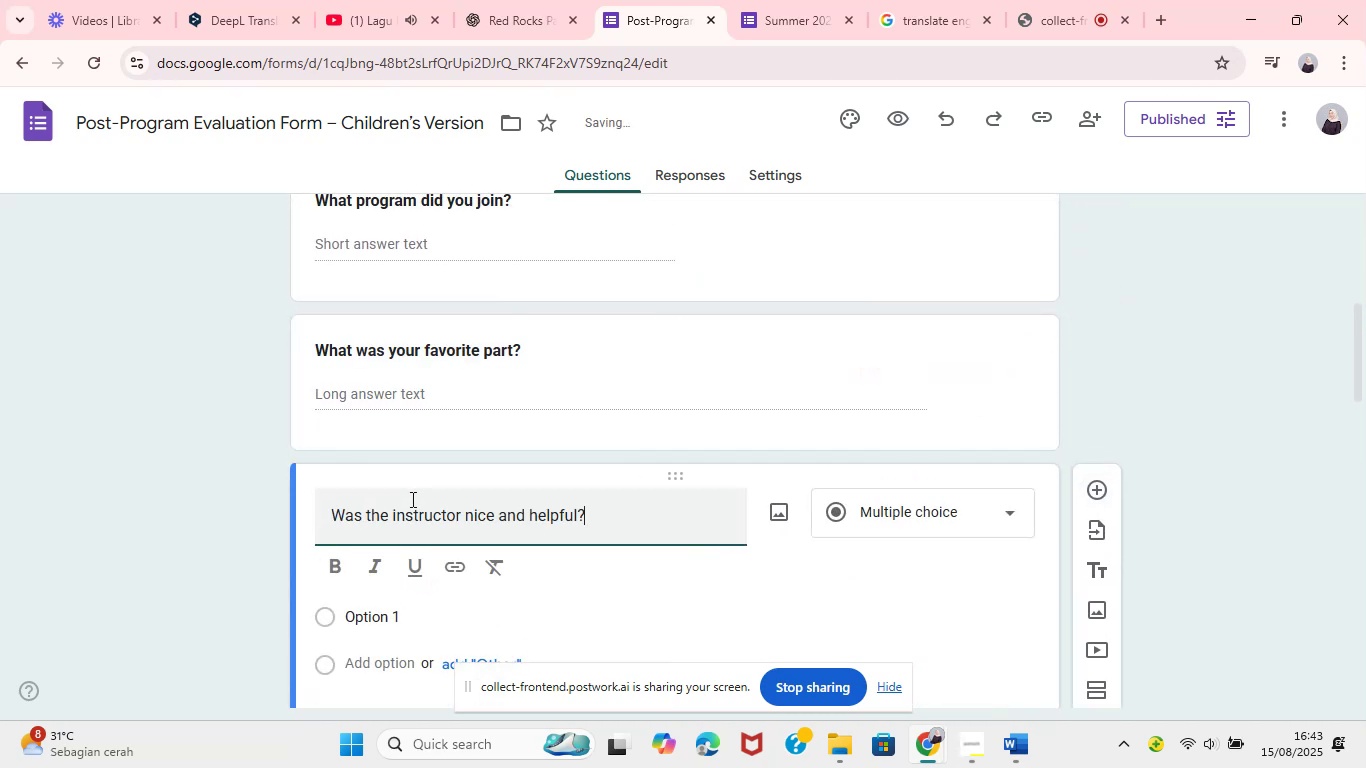 
key(Control+A)
 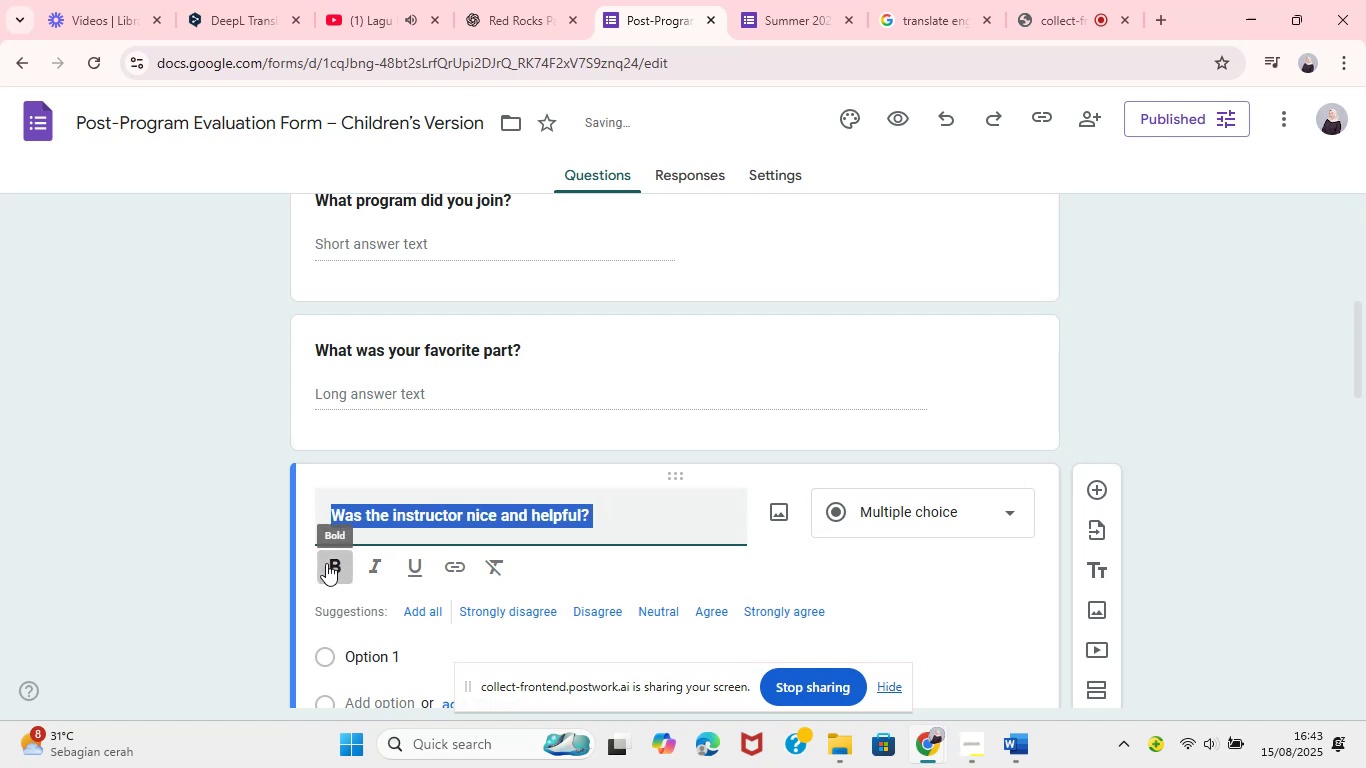 
left_click([217, 547])
 